 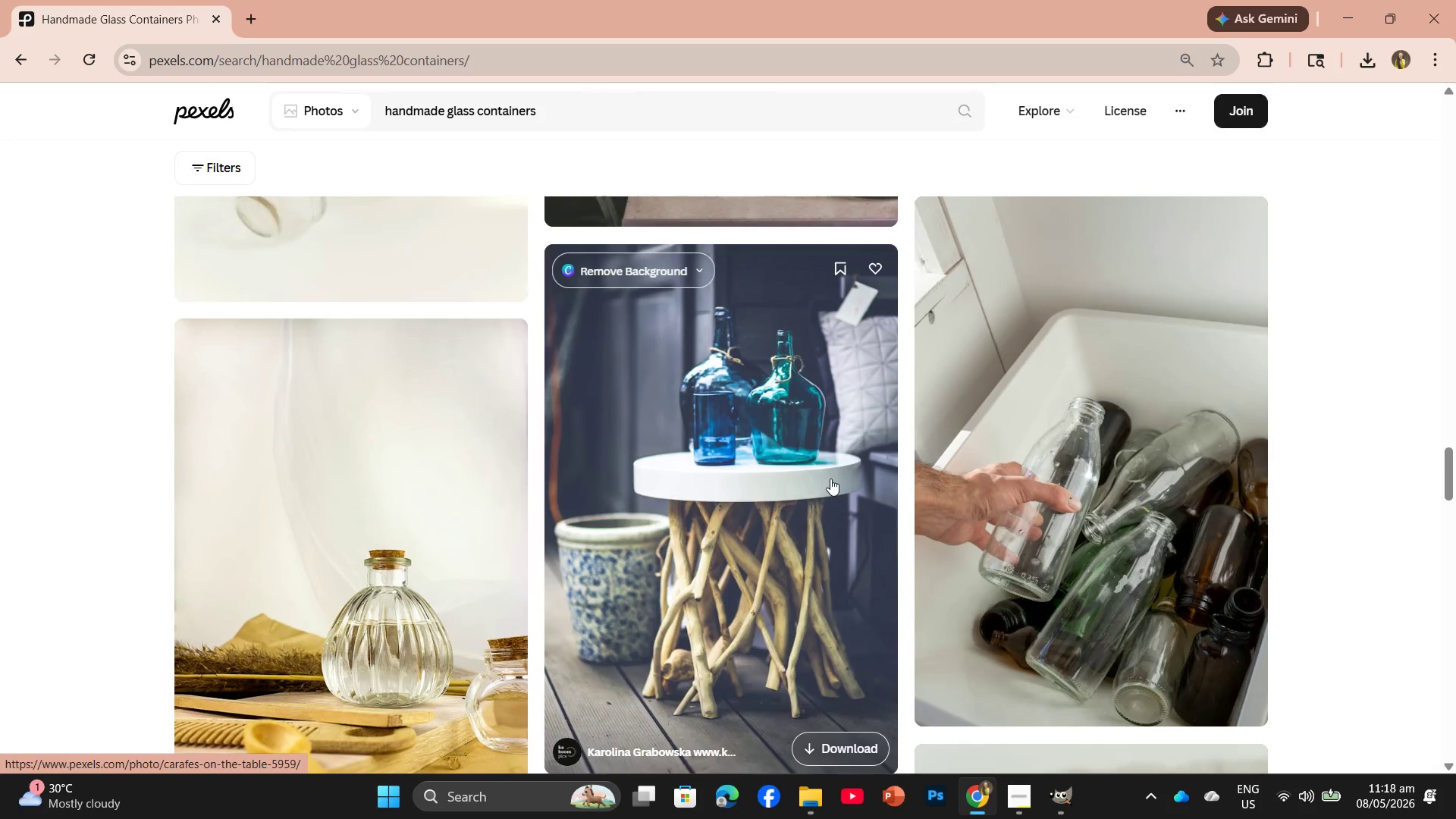 
scroll: coordinate [898, 426], scroll_direction: down, amount: 7.0
 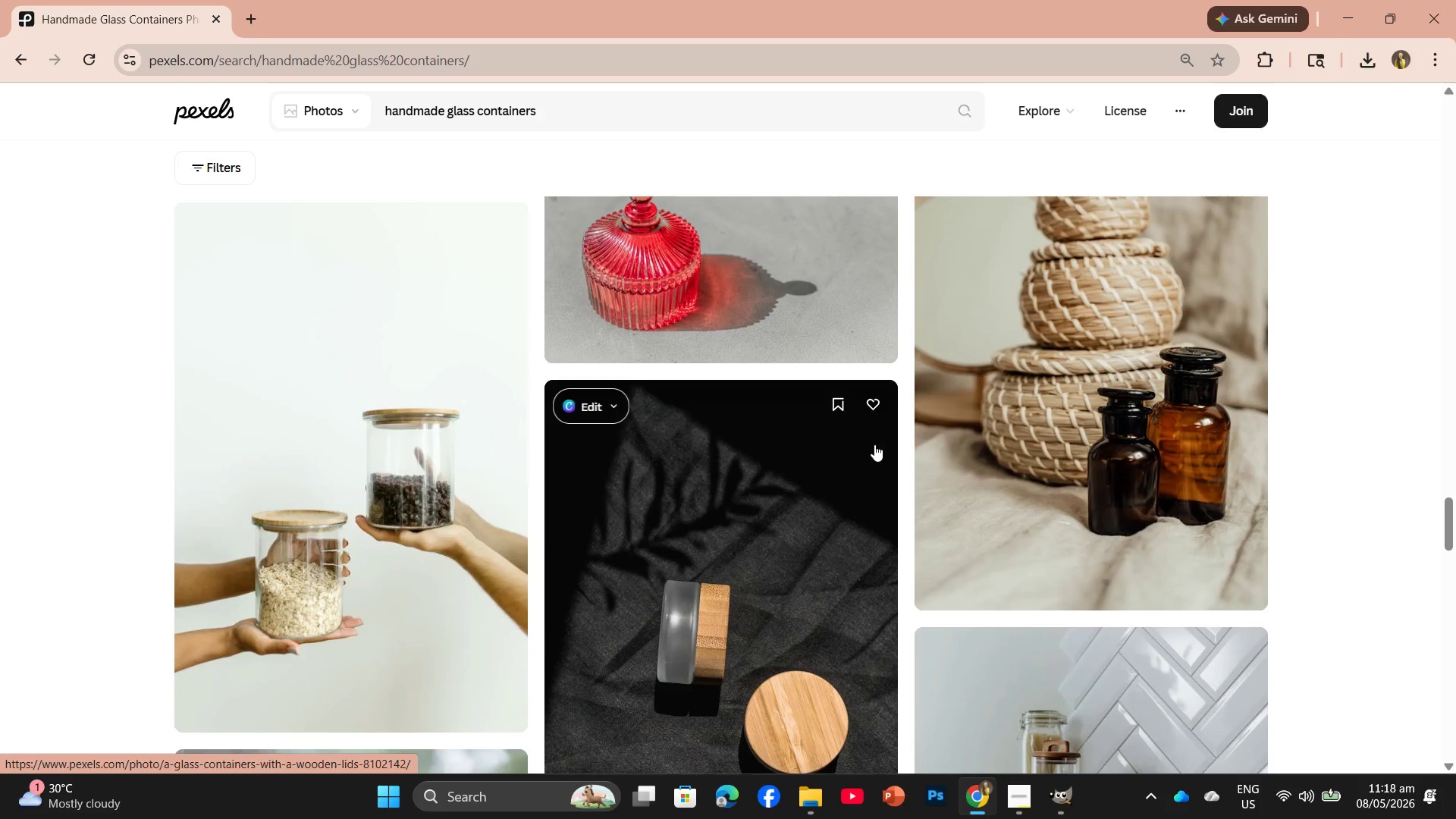 
wait(5.4)
 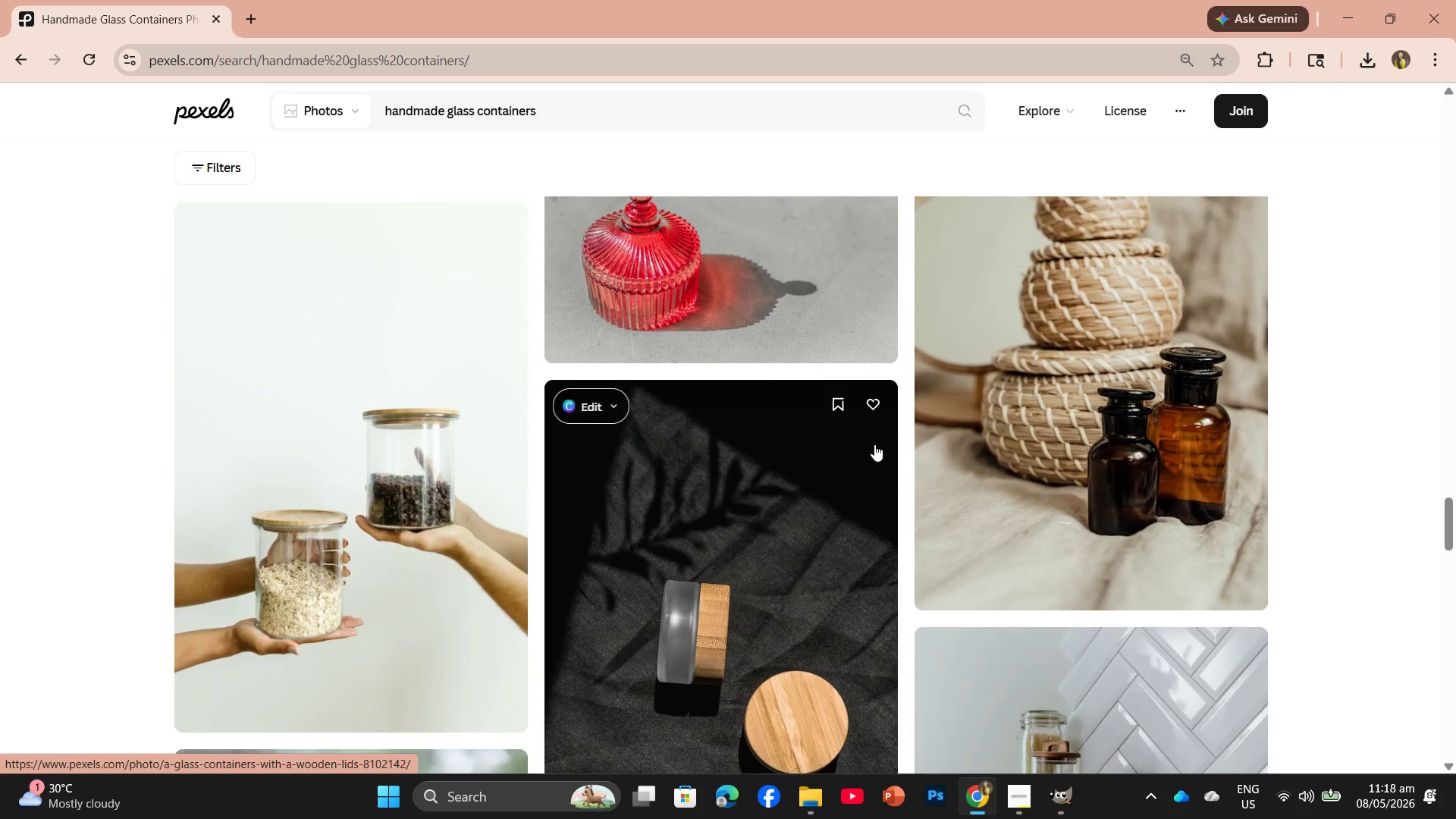 
scroll: coordinate [972, 397], scroll_direction: down, amount: 6.0
 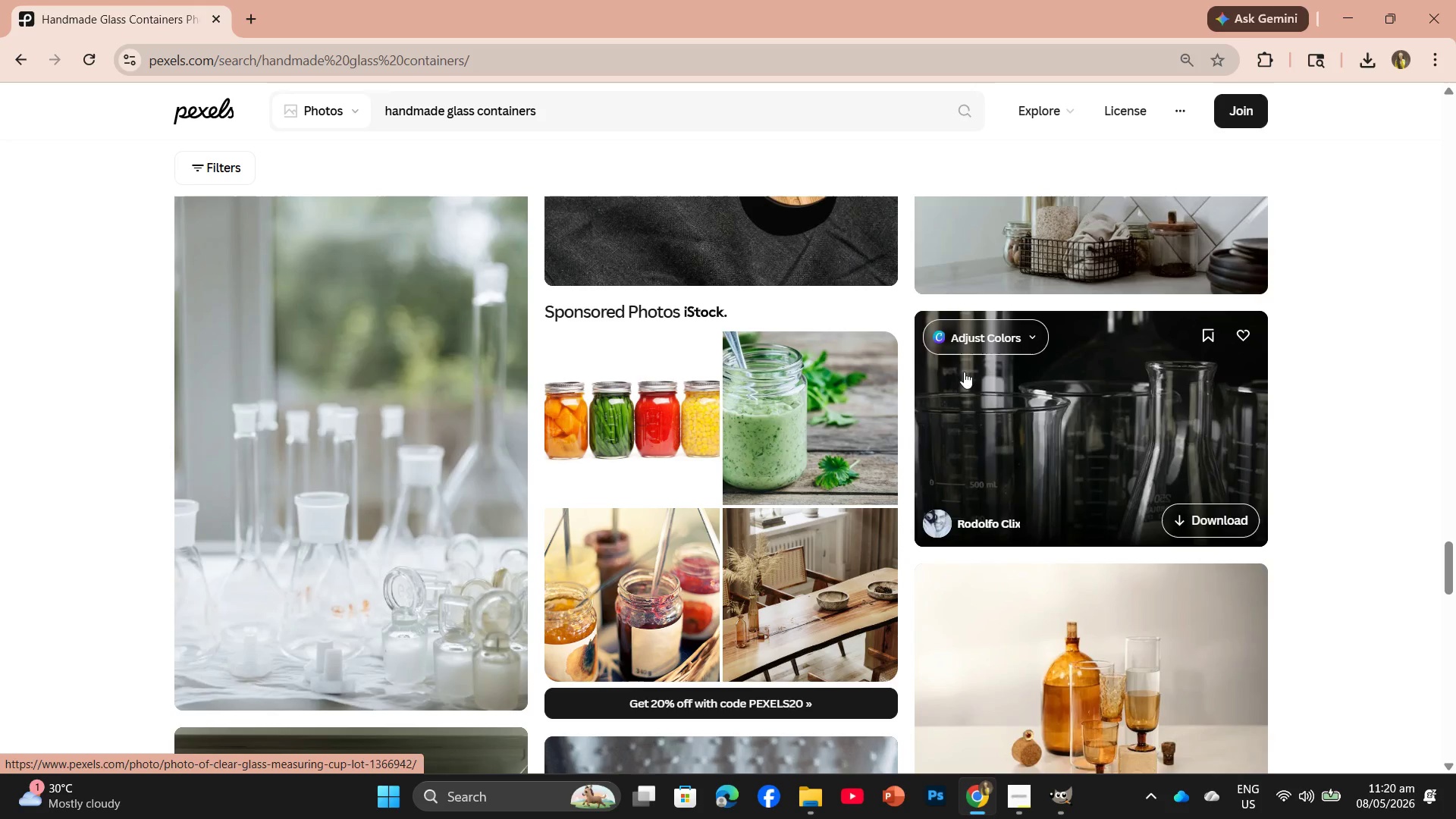 
wait(109.04)
 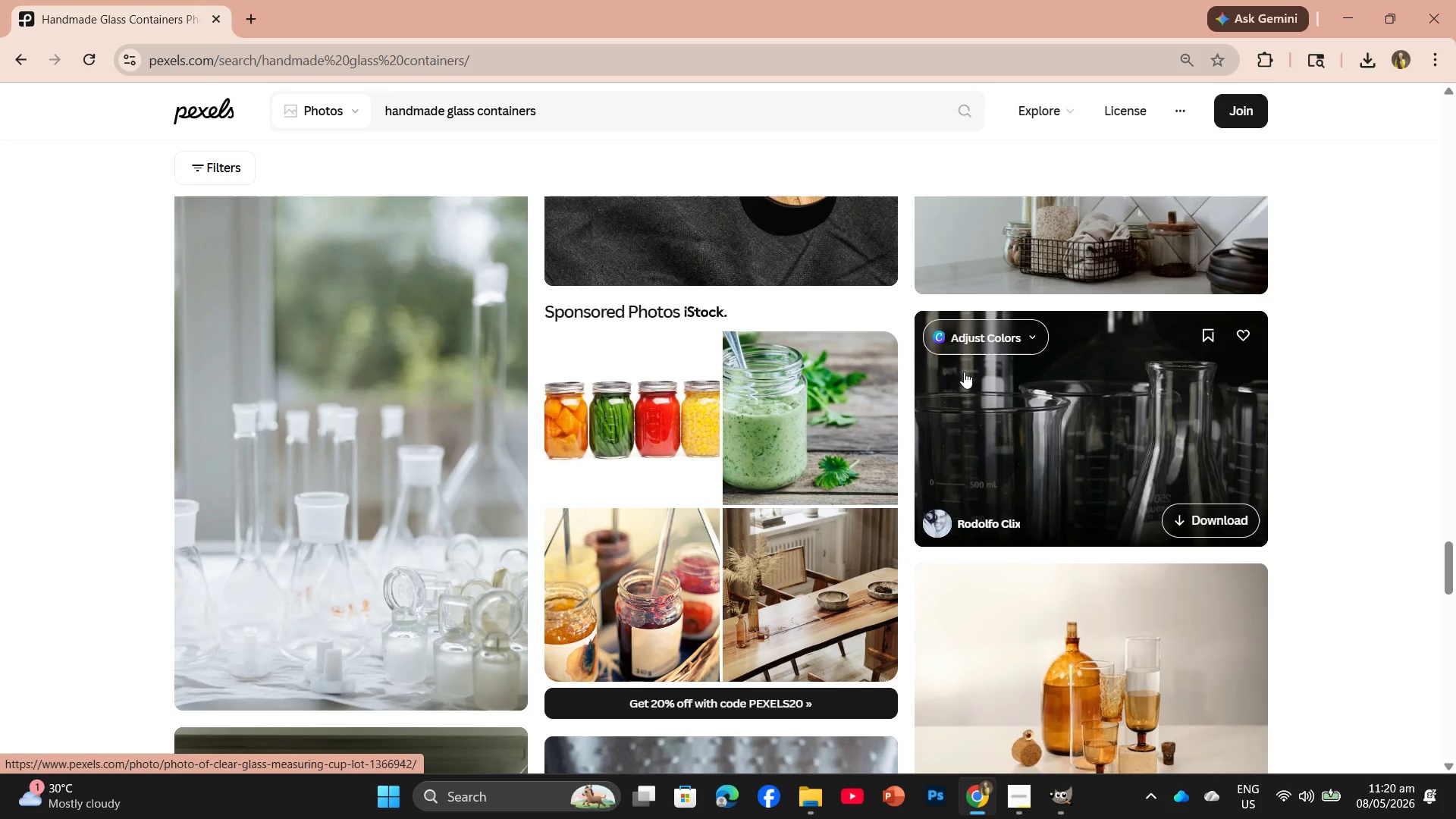 
left_click_drag(start_coordinate=[1317, 628], to_coordinate=[1307, 531])
 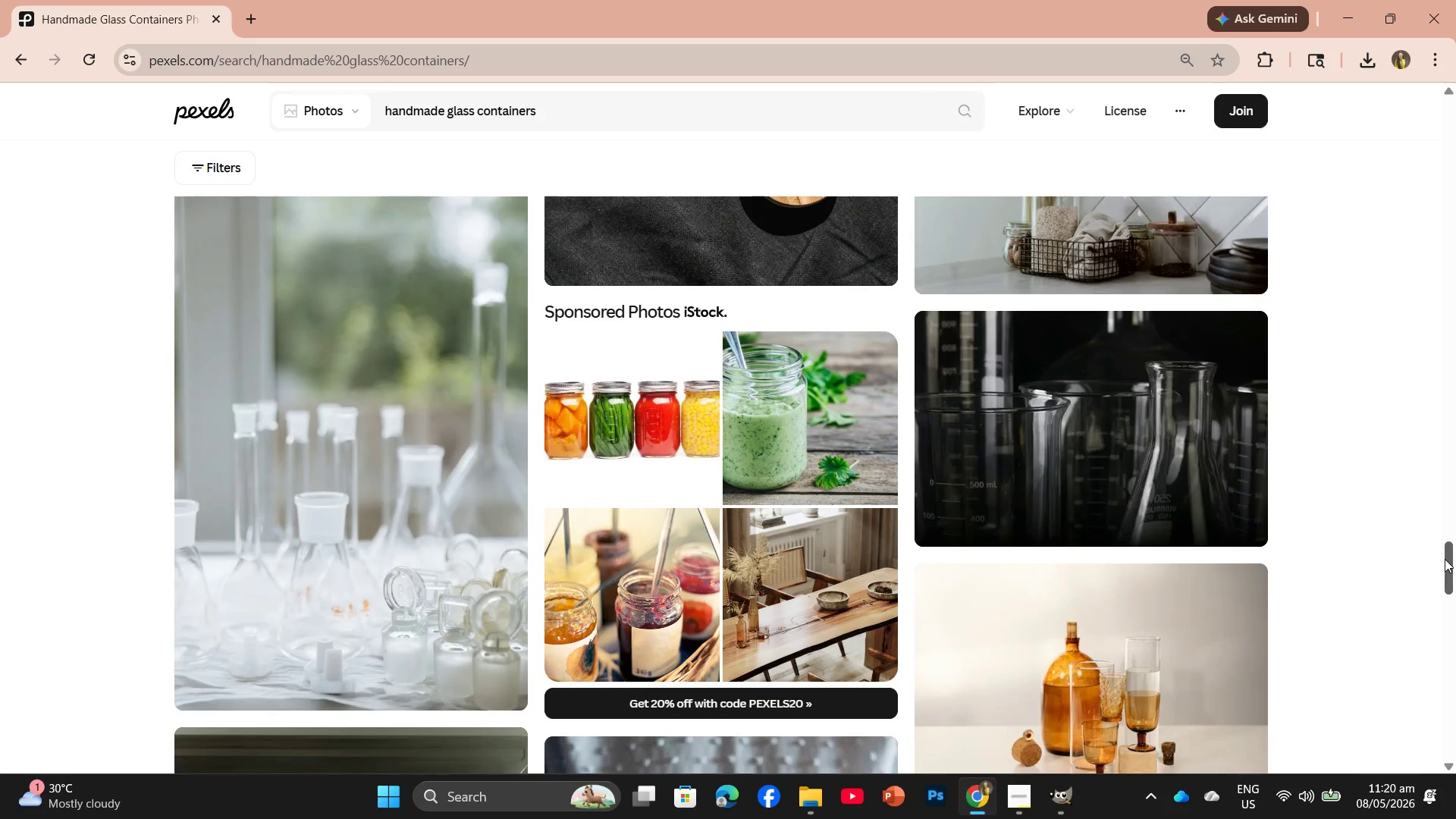 
left_click_drag(start_coordinate=[1445, 569], to_coordinate=[1409, 423])
 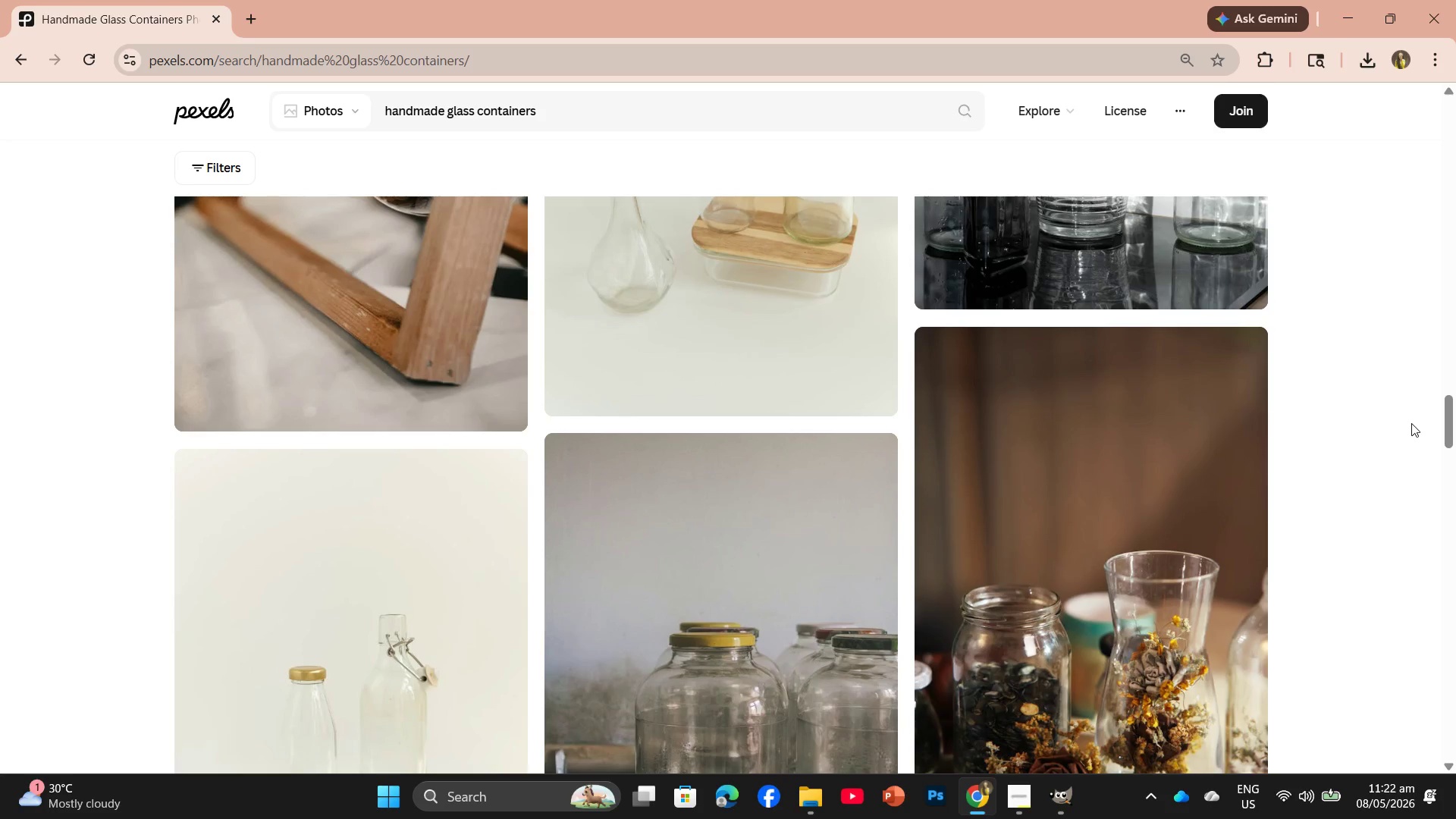 
wait(129.11)
 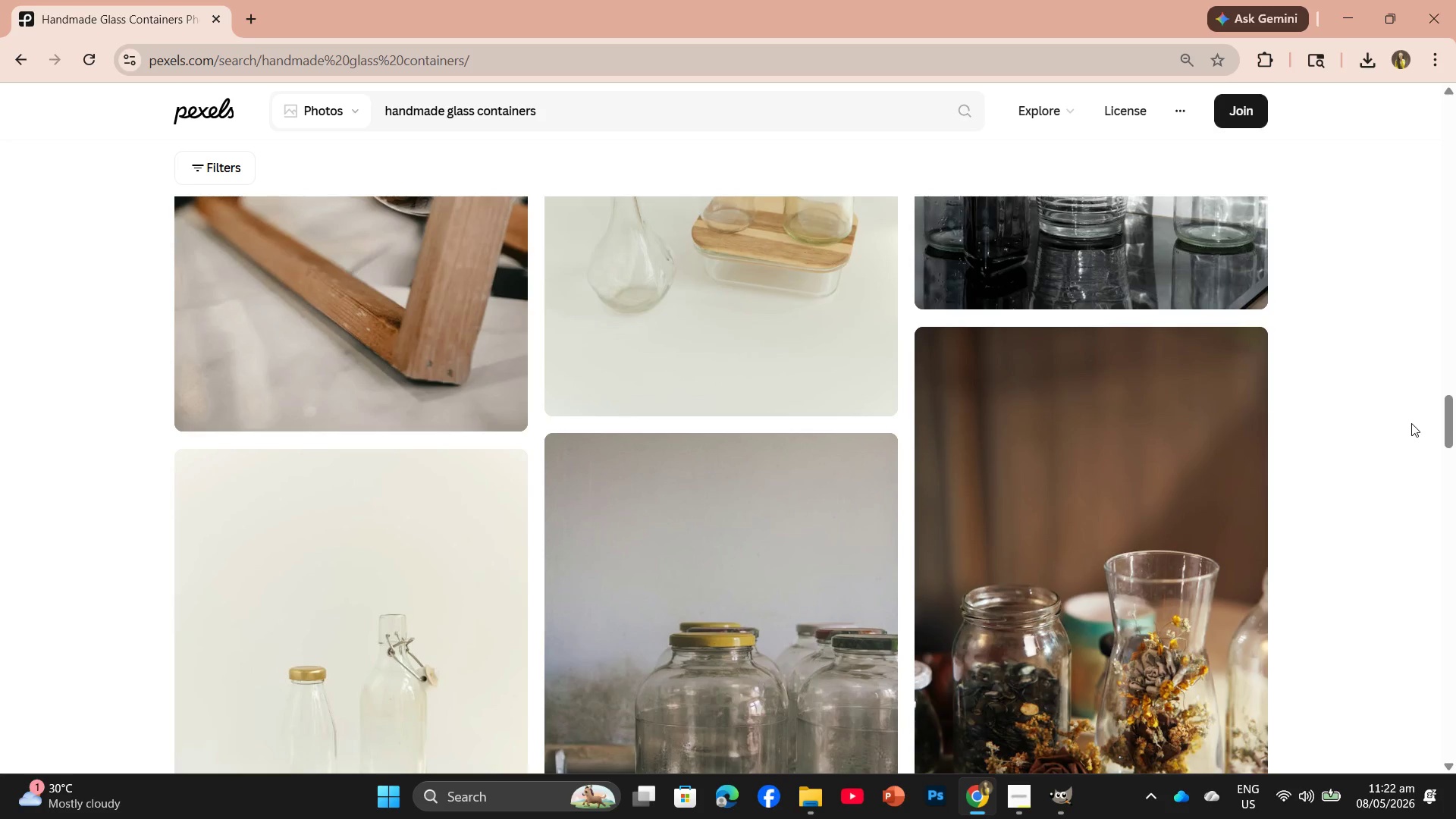 
left_click_drag(start_coordinate=[1450, 416], to_coordinate=[1369, 612])
 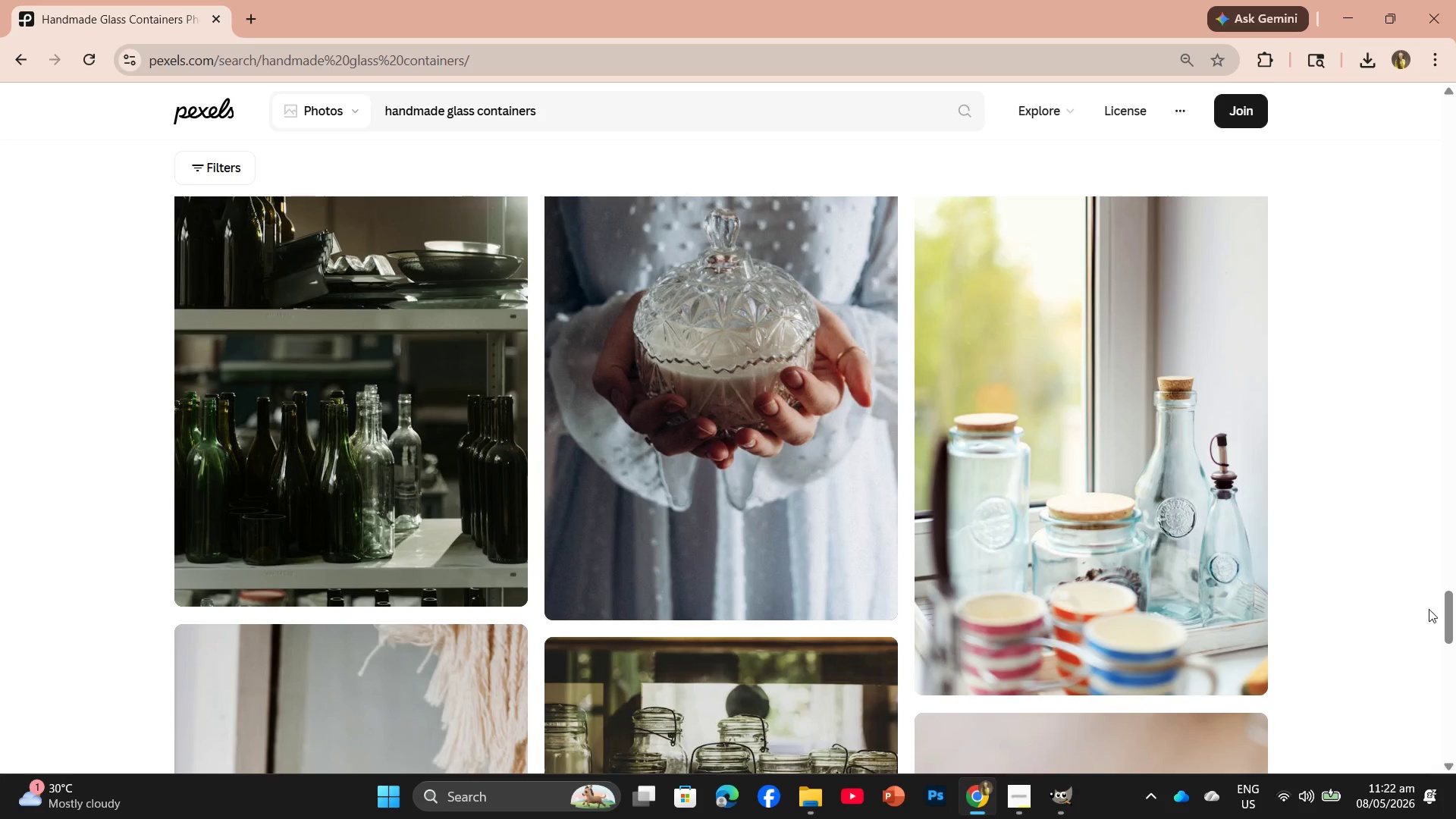 
left_click_drag(start_coordinate=[1455, 619], to_coordinate=[1455, 752])
 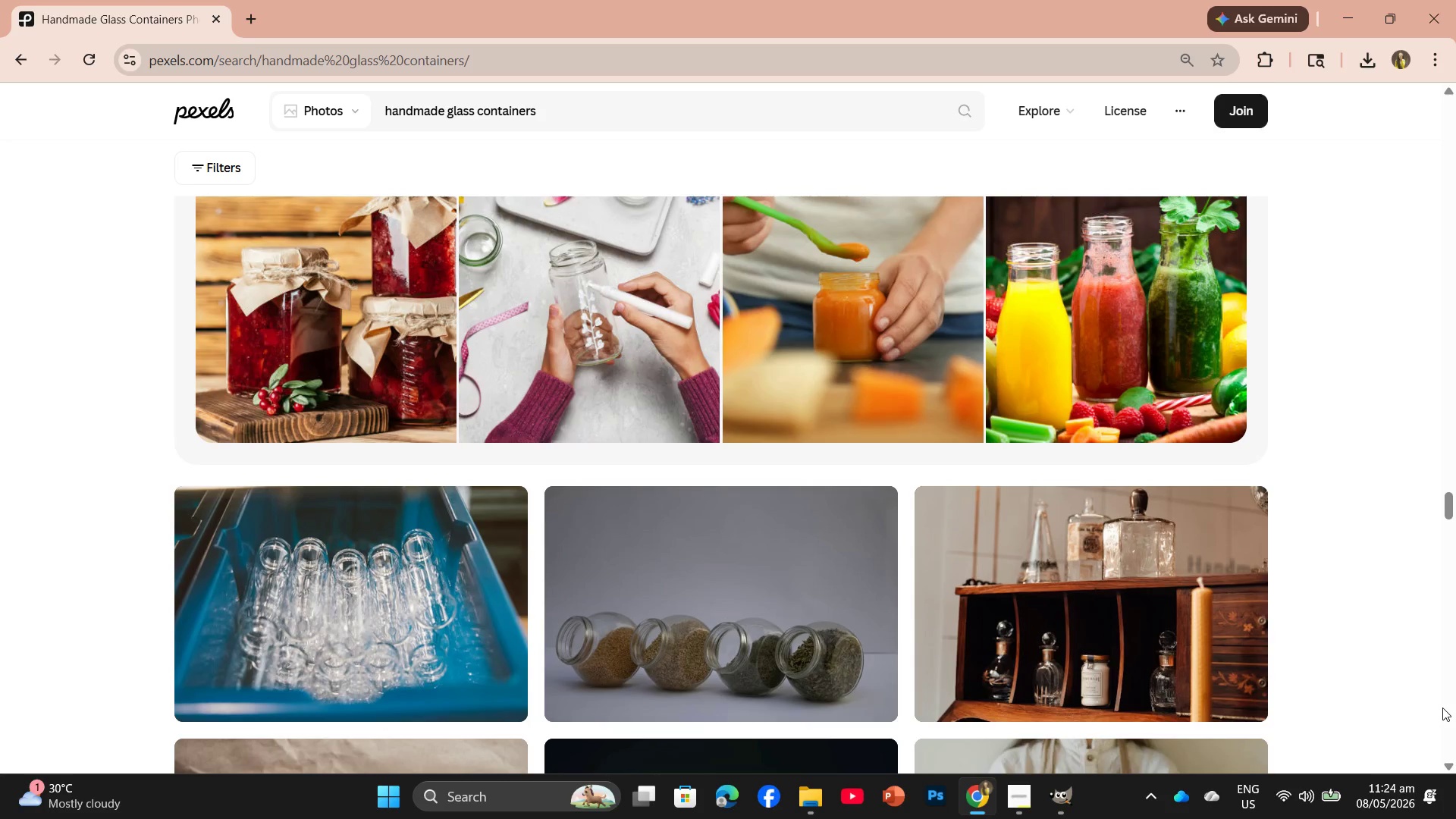 
wait(109.75)
 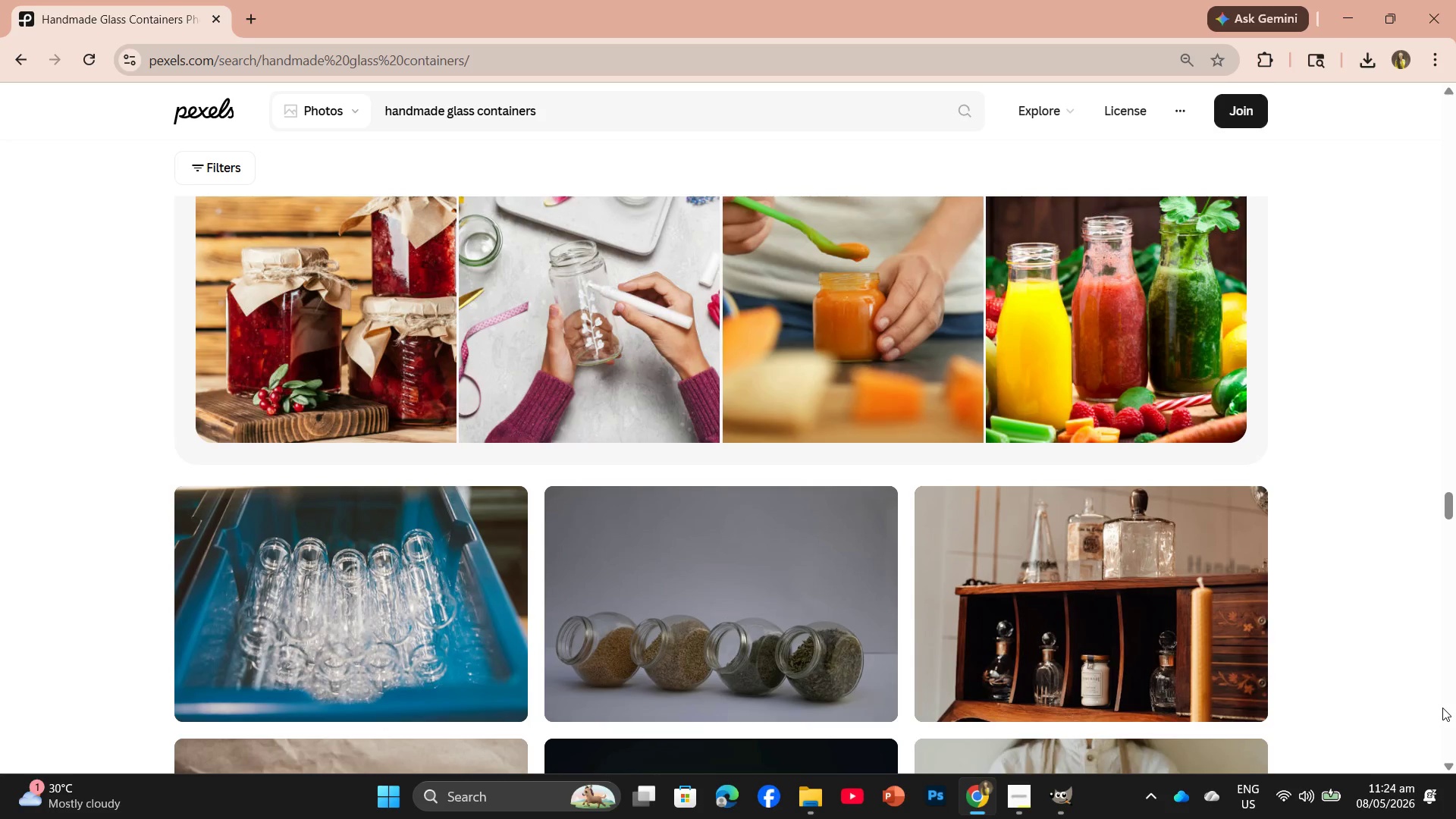 
left_click_drag(start_coordinate=[1445, 503], to_coordinate=[1417, 532])
 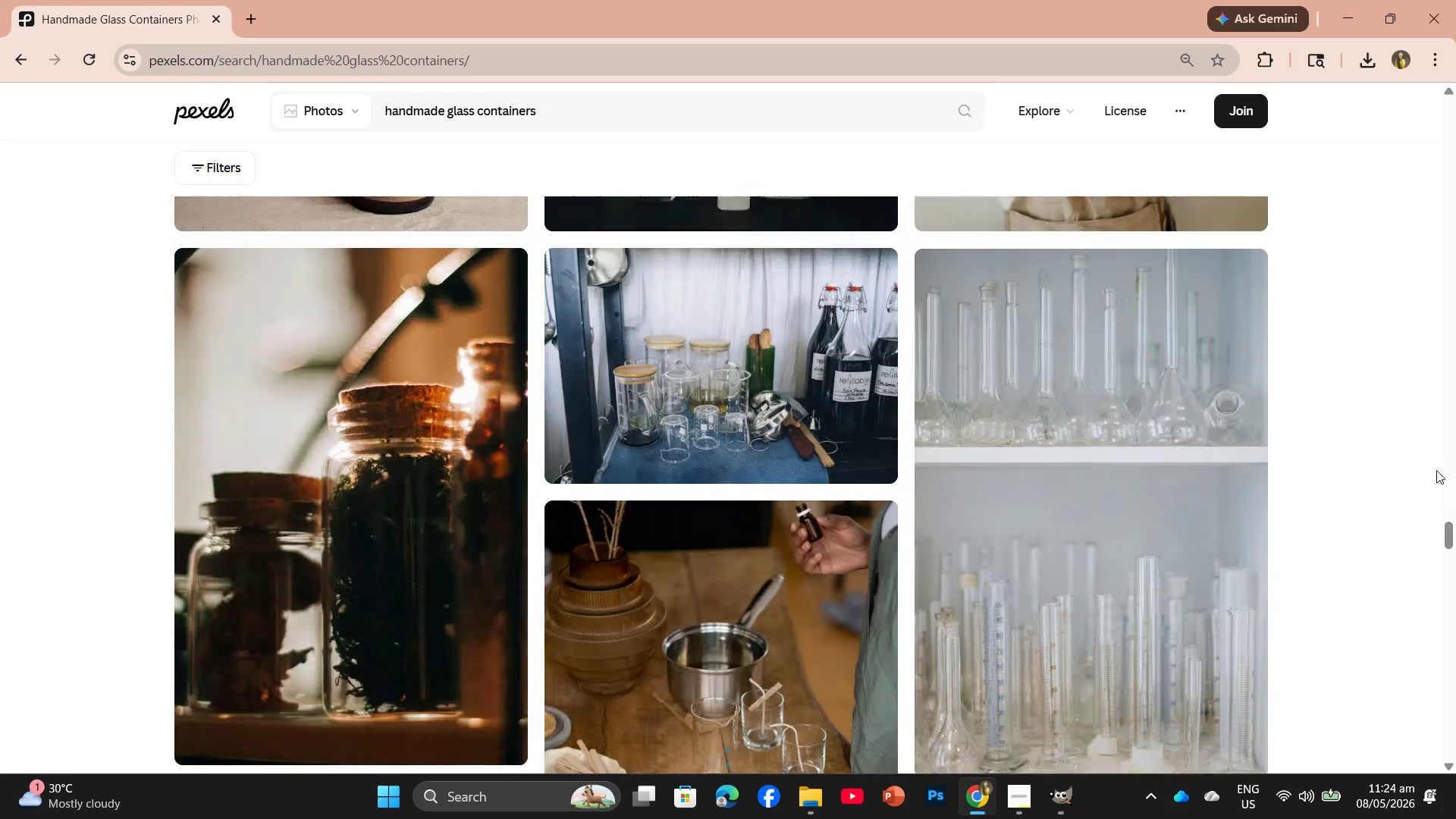 
left_click_drag(start_coordinate=[1436, 482], to_coordinate=[1445, 532])
 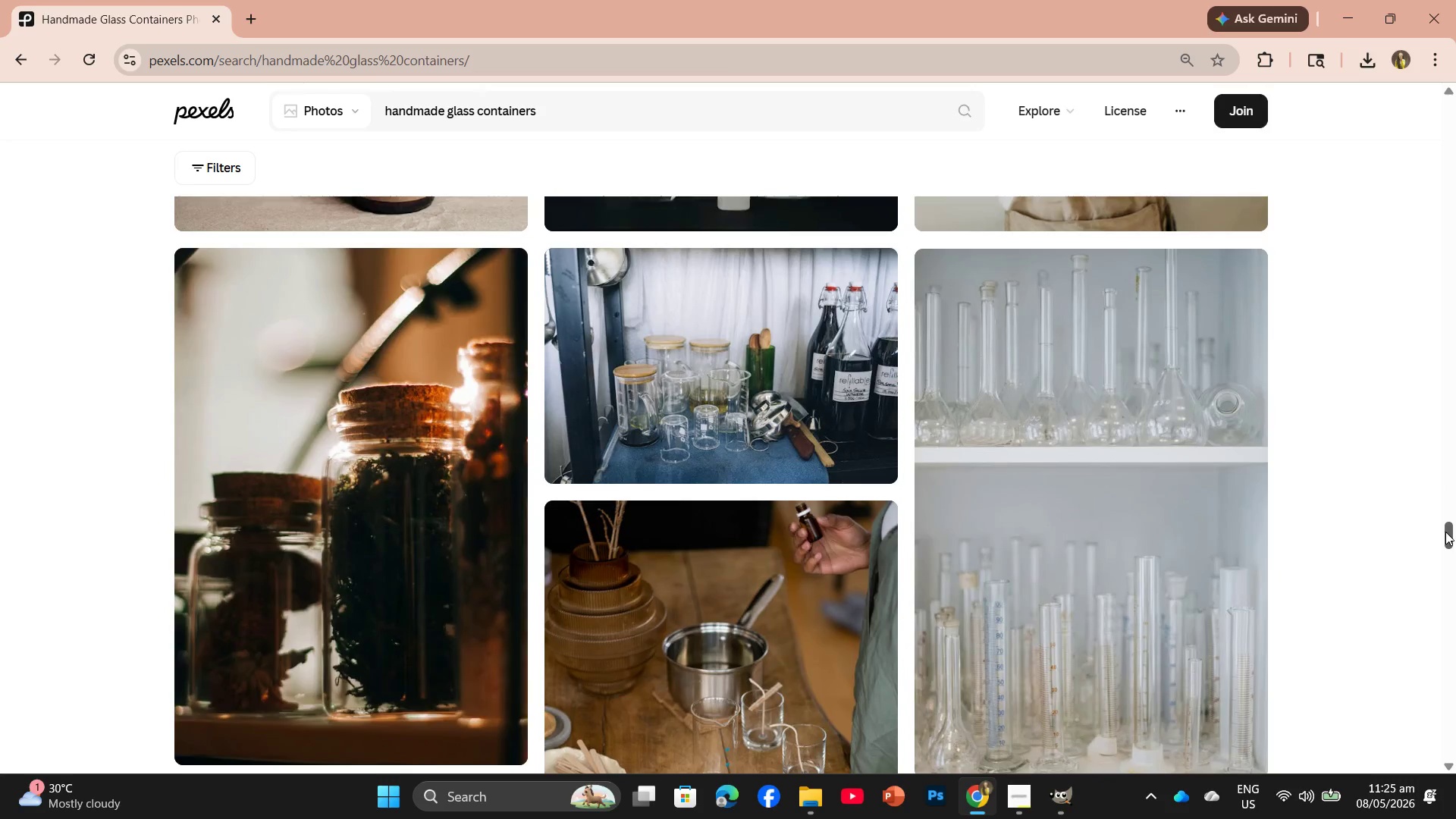 
left_click_drag(start_coordinate=[1445, 532], to_coordinate=[1455, 565])
 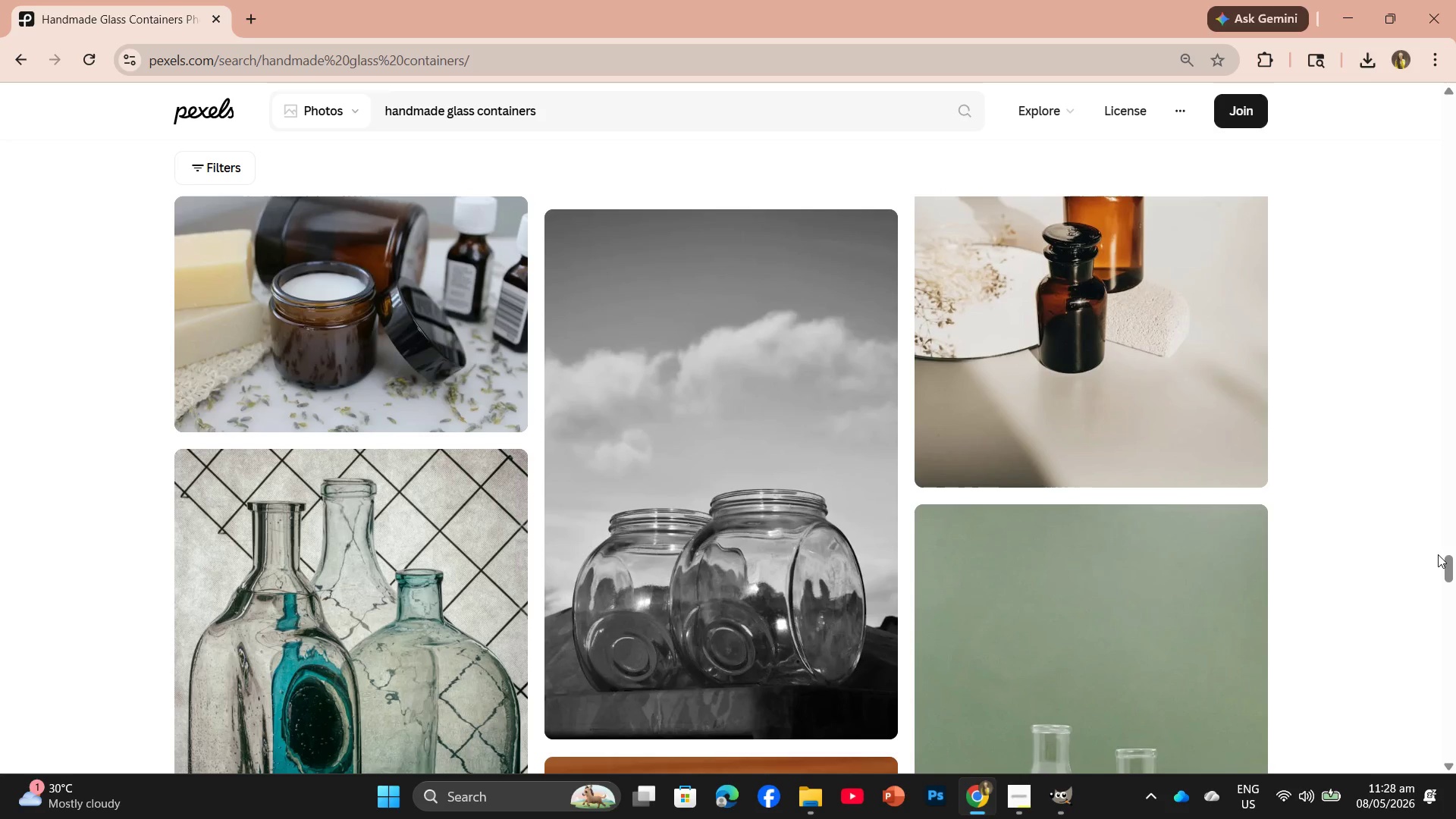 
wait(185.69)
 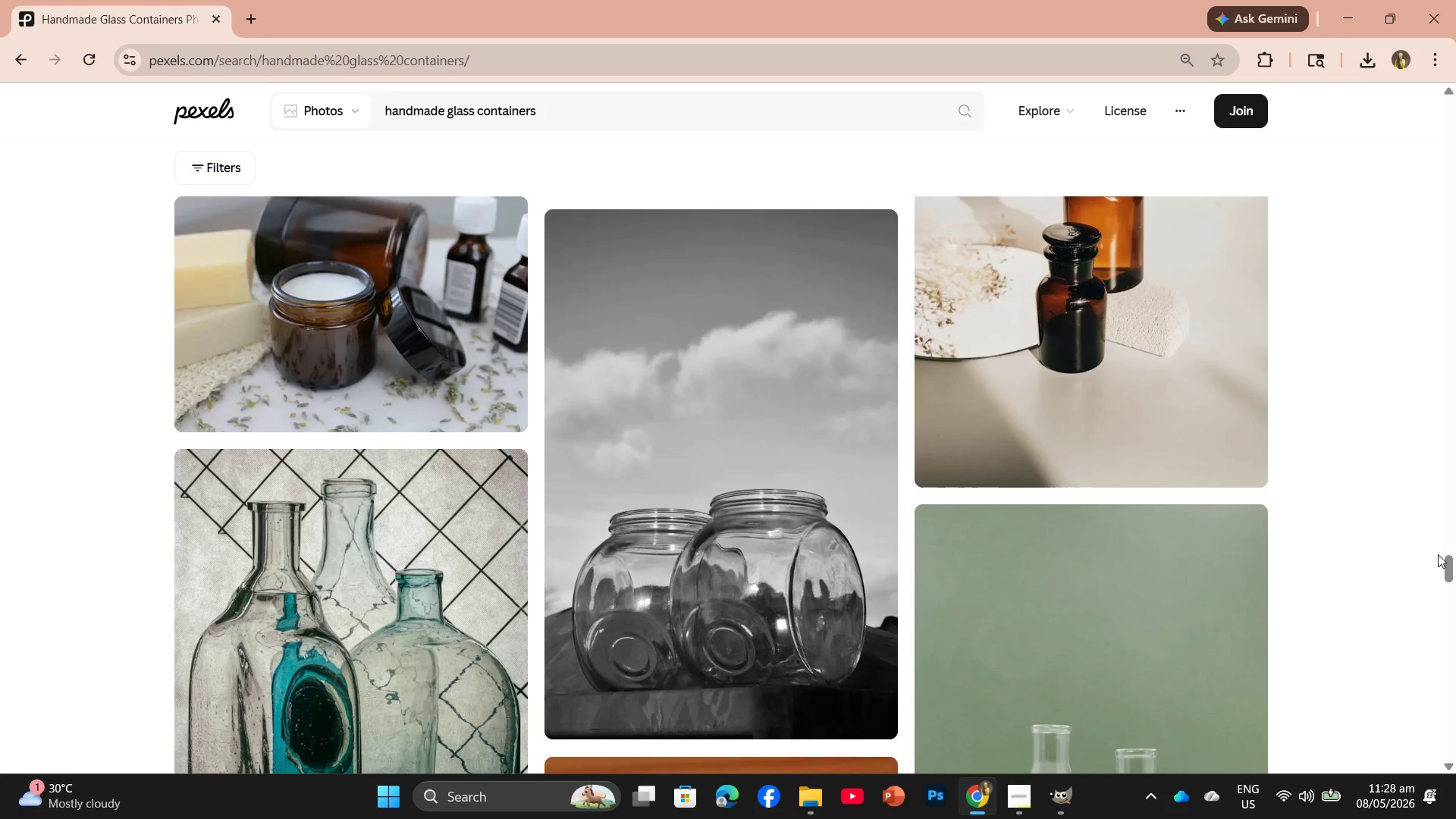 
left_click_drag(start_coordinate=[1455, 574], to_coordinate=[1442, 529])
 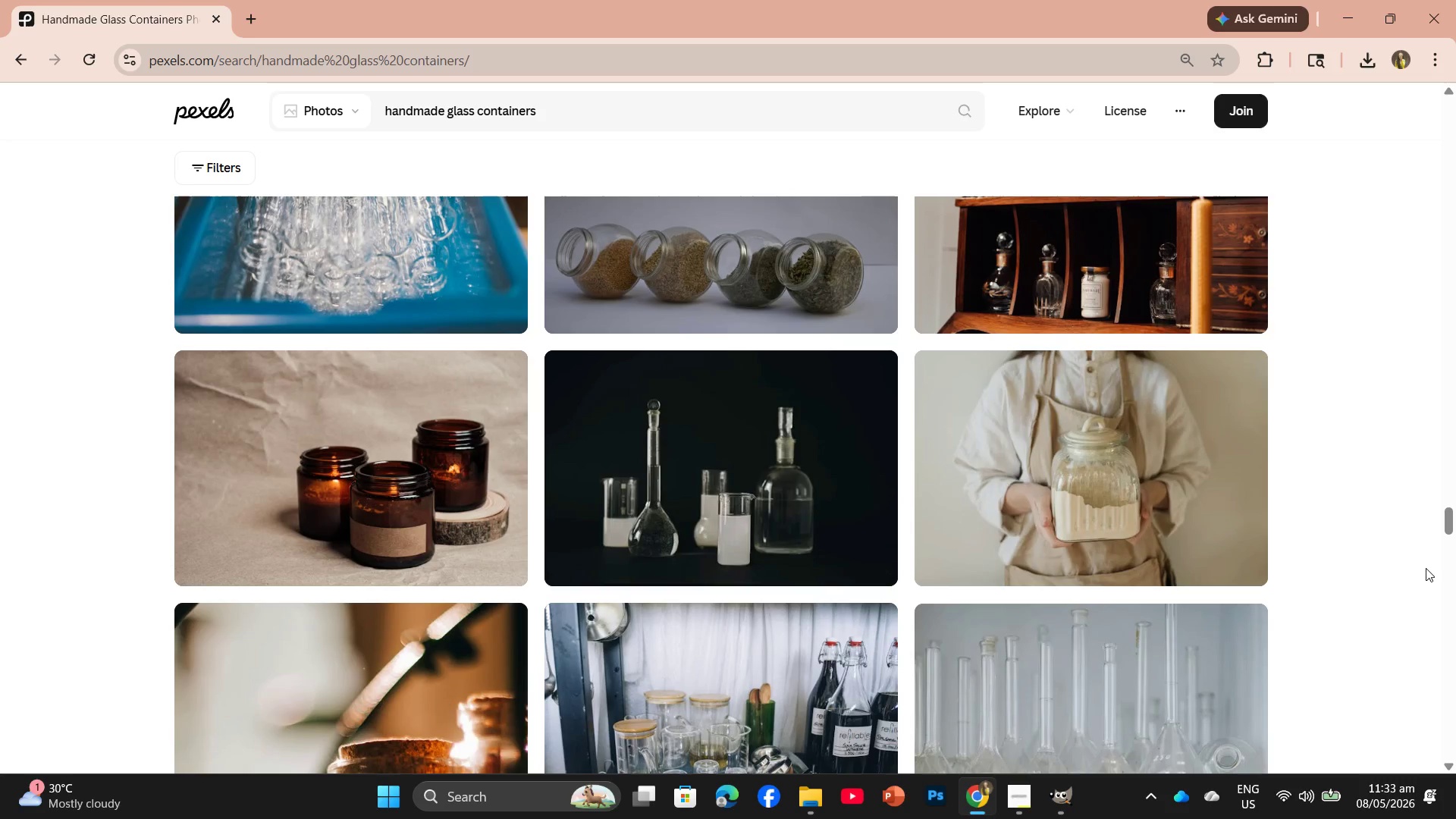 
wait(317.33)
 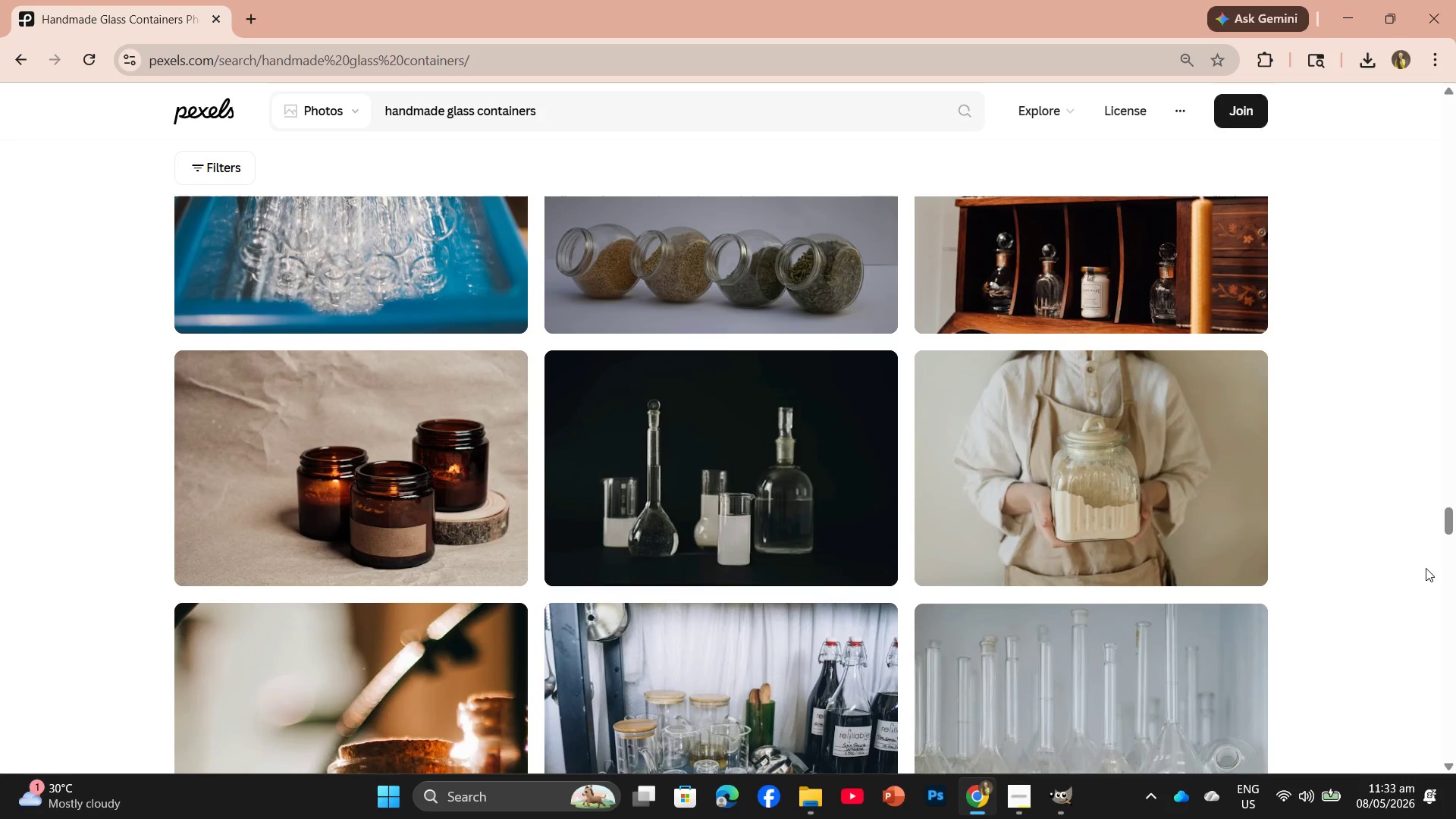 
left_click_drag(start_coordinate=[1455, 522], to_coordinate=[1350, 607])
 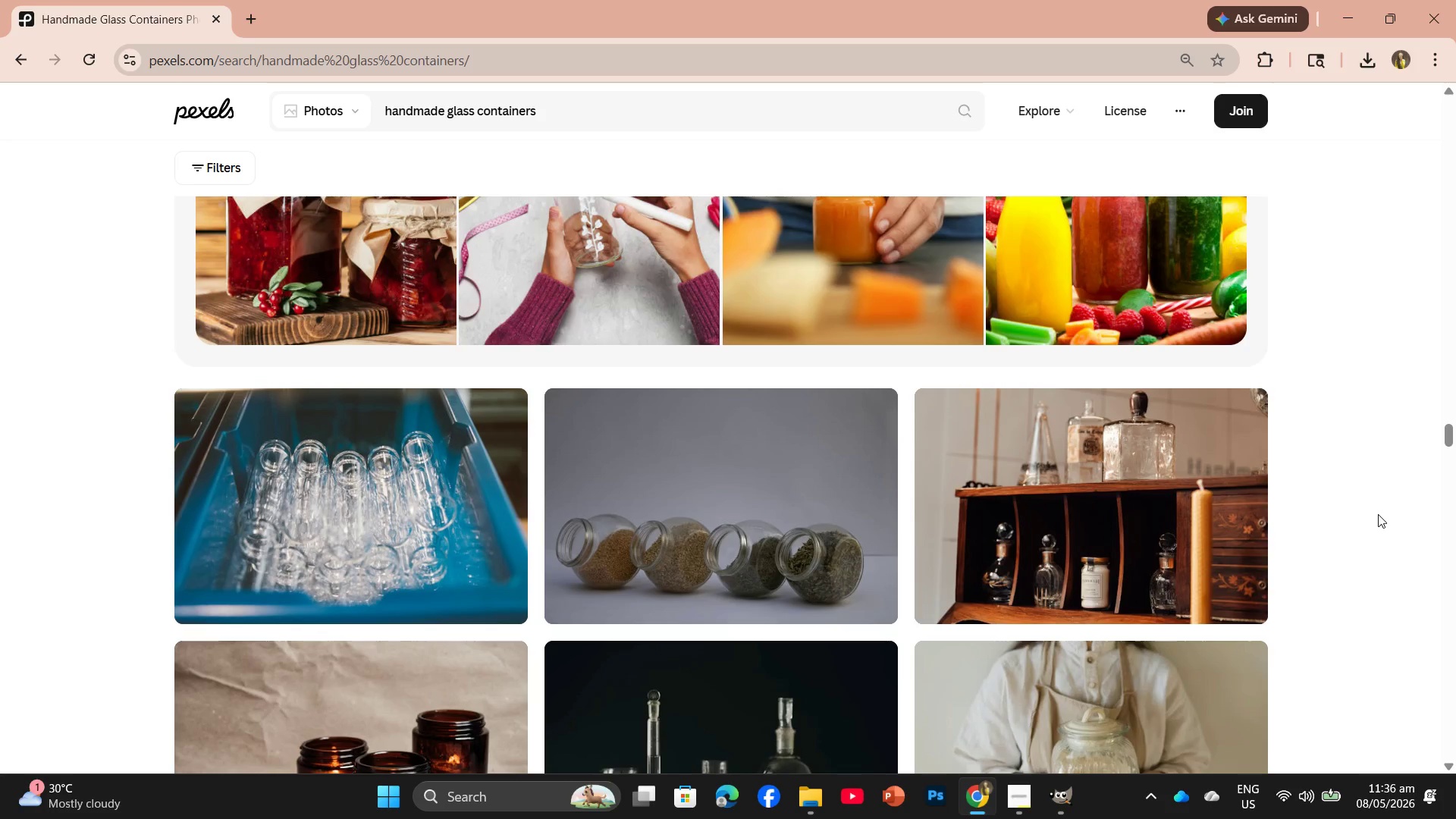 
wait(157.34)
 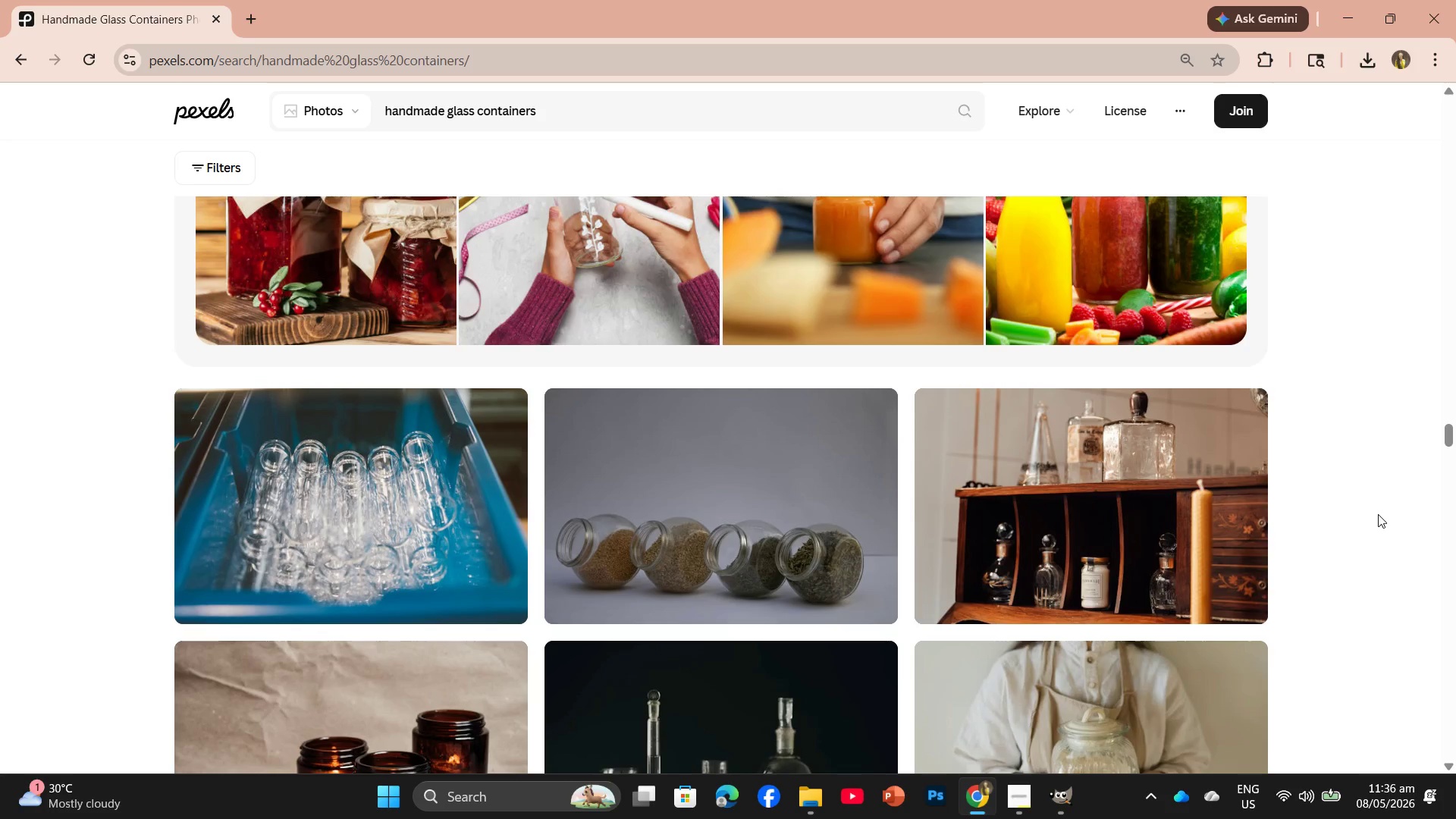 
left_click_drag(start_coordinate=[1440, 438], to_coordinate=[1455, 469])
 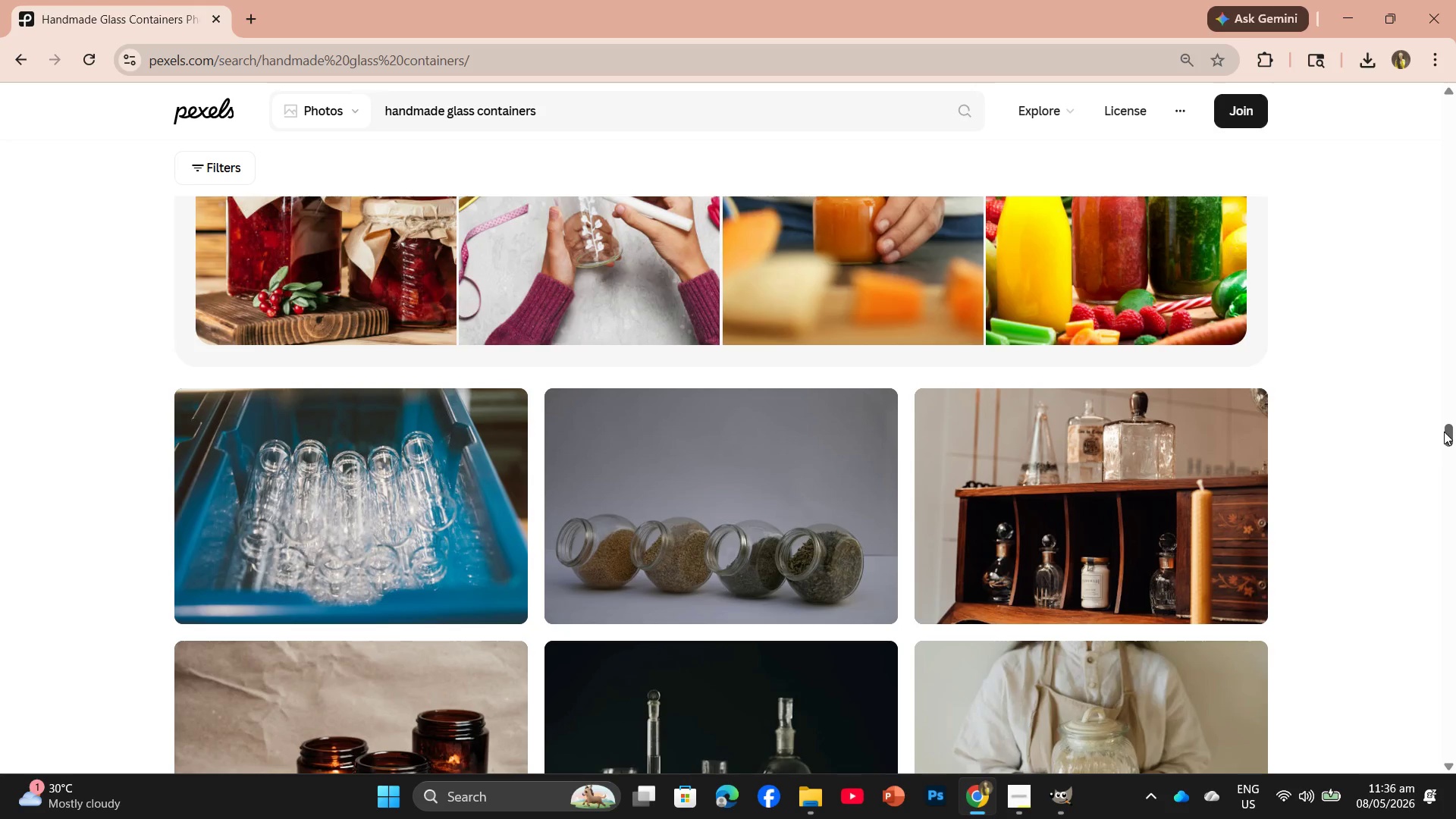 
left_click_drag(start_coordinate=[1444, 431], to_coordinate=[1455, 440])
 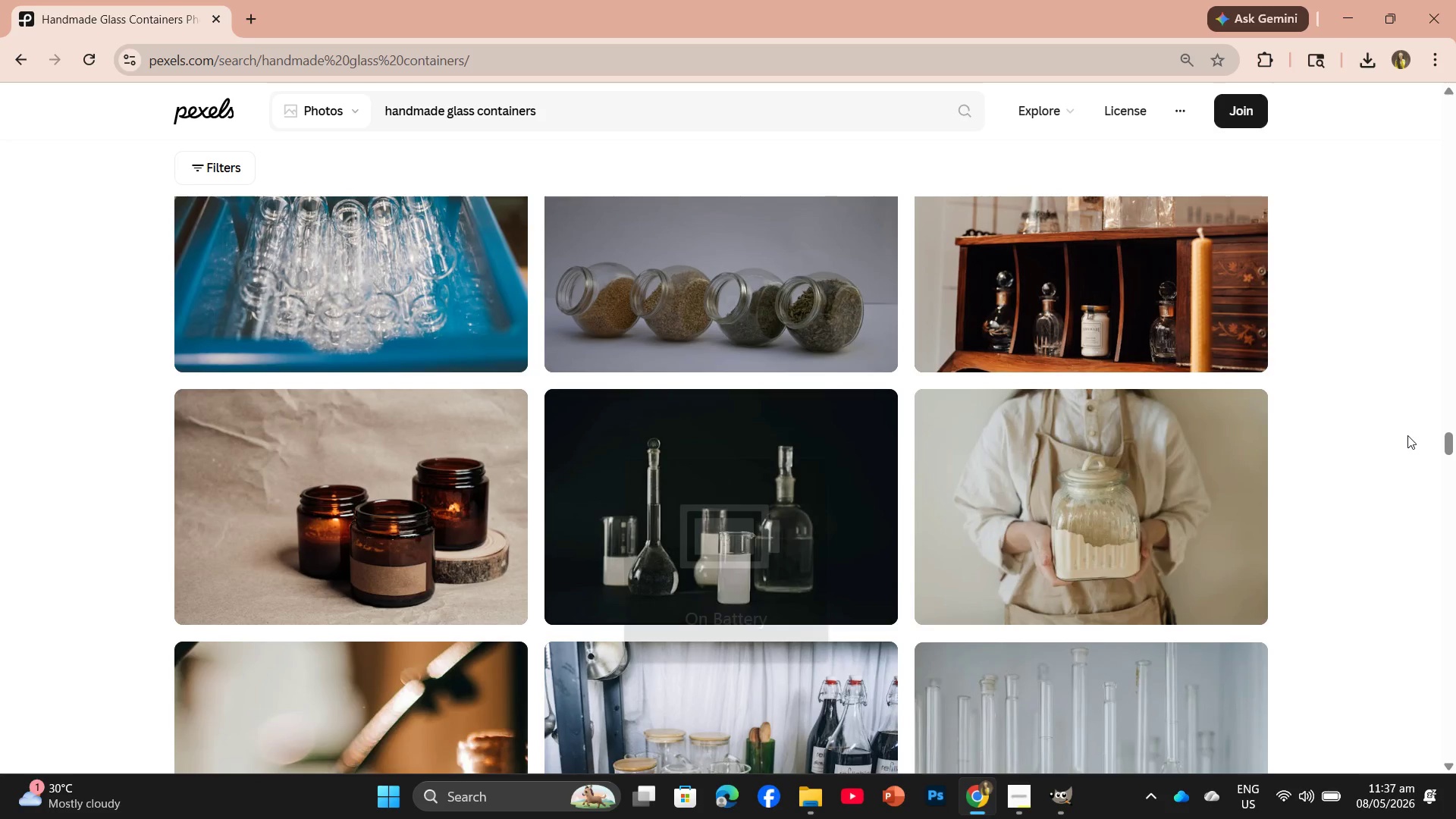 
wait(73.31)
 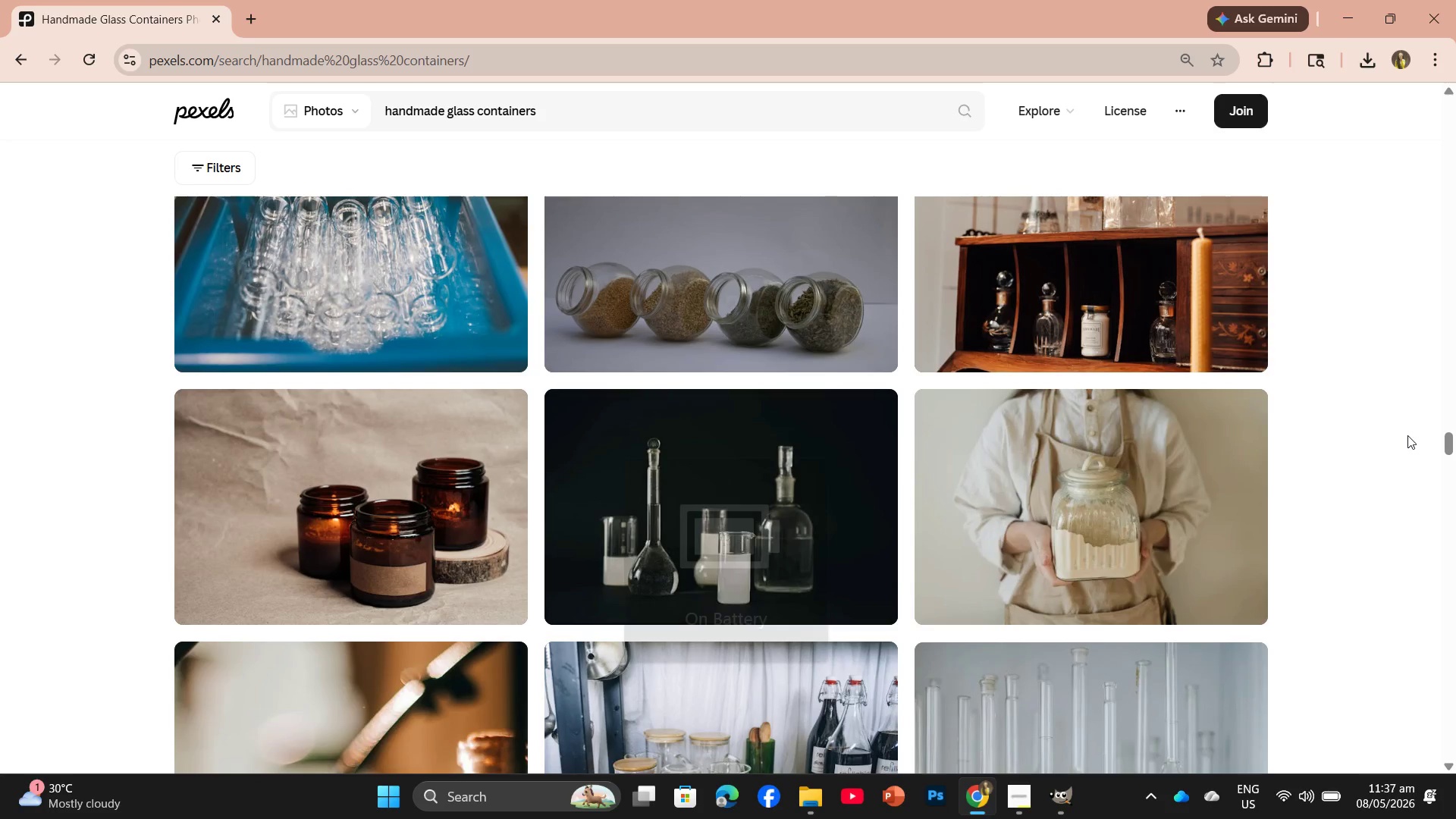 
left_click_drag(start_coordinate=[1439, 441], to_coordinate=[1455, 437])
 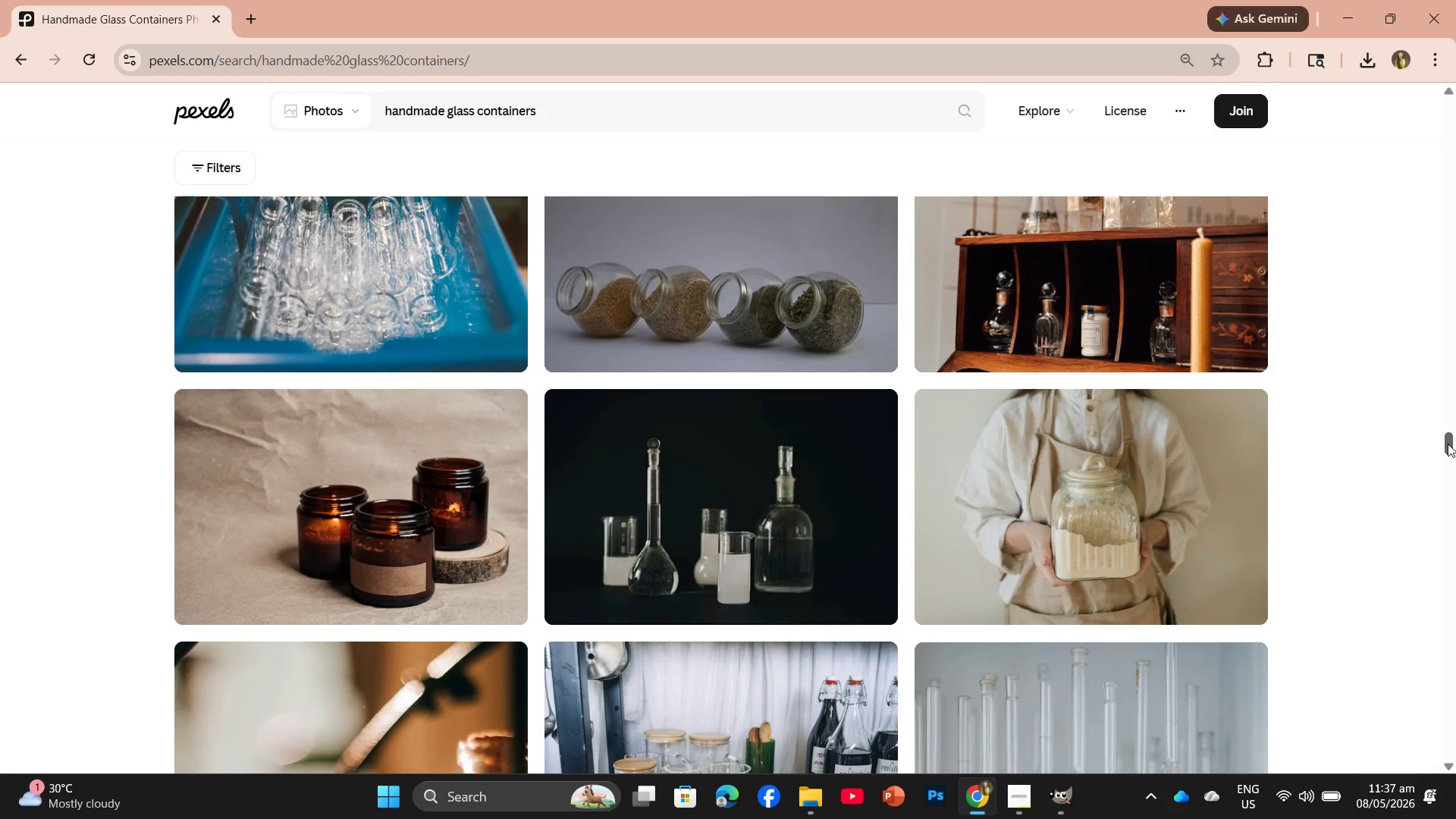 
left_click_drag(start_coordinate=[1448, 444], to_coordinate=[1455, 387])
 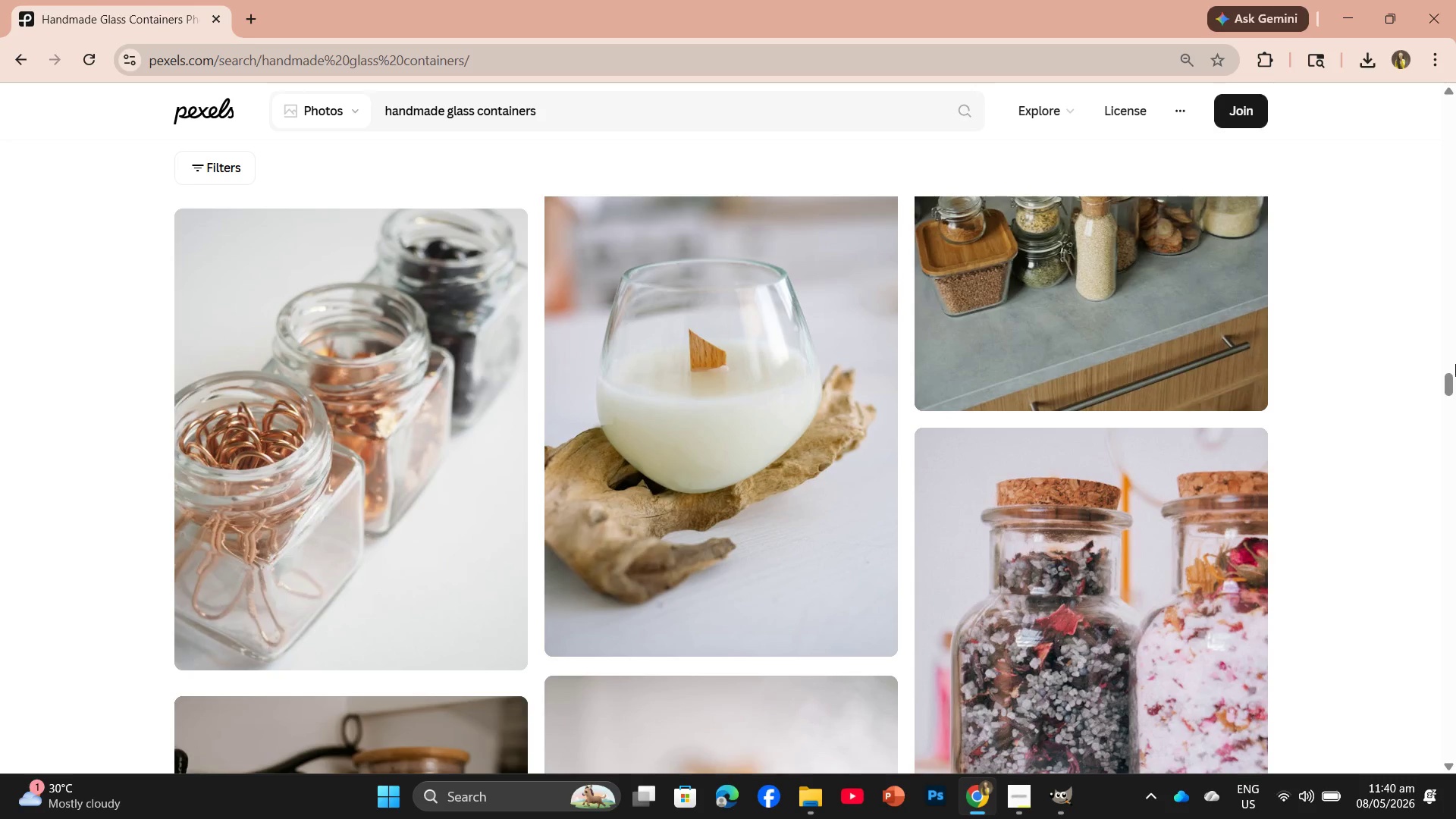 
wait(191.05)
 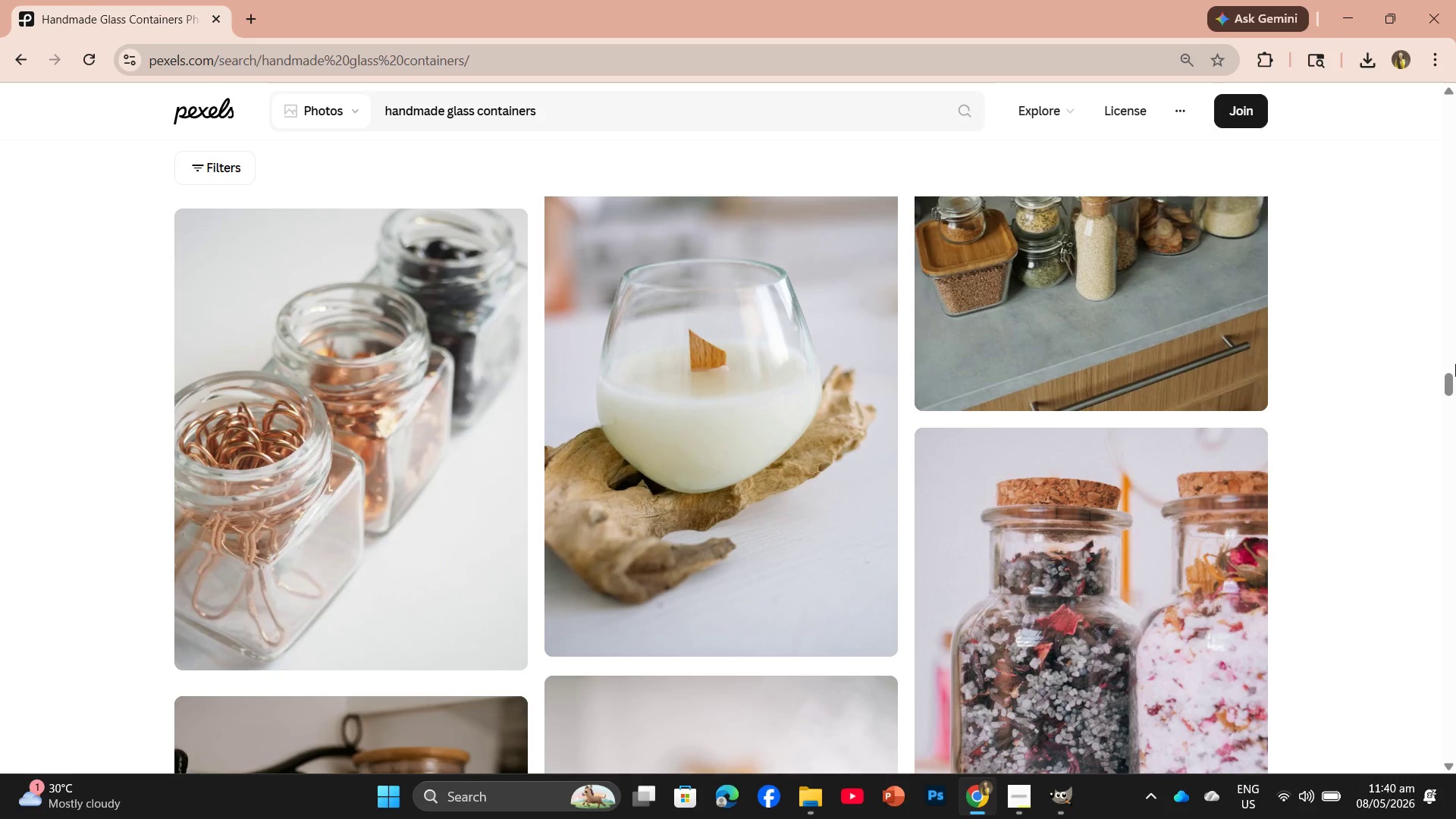 
left_click_drag(start_coordinate=[1455, 394], to_coordinate=[1455, 381])
 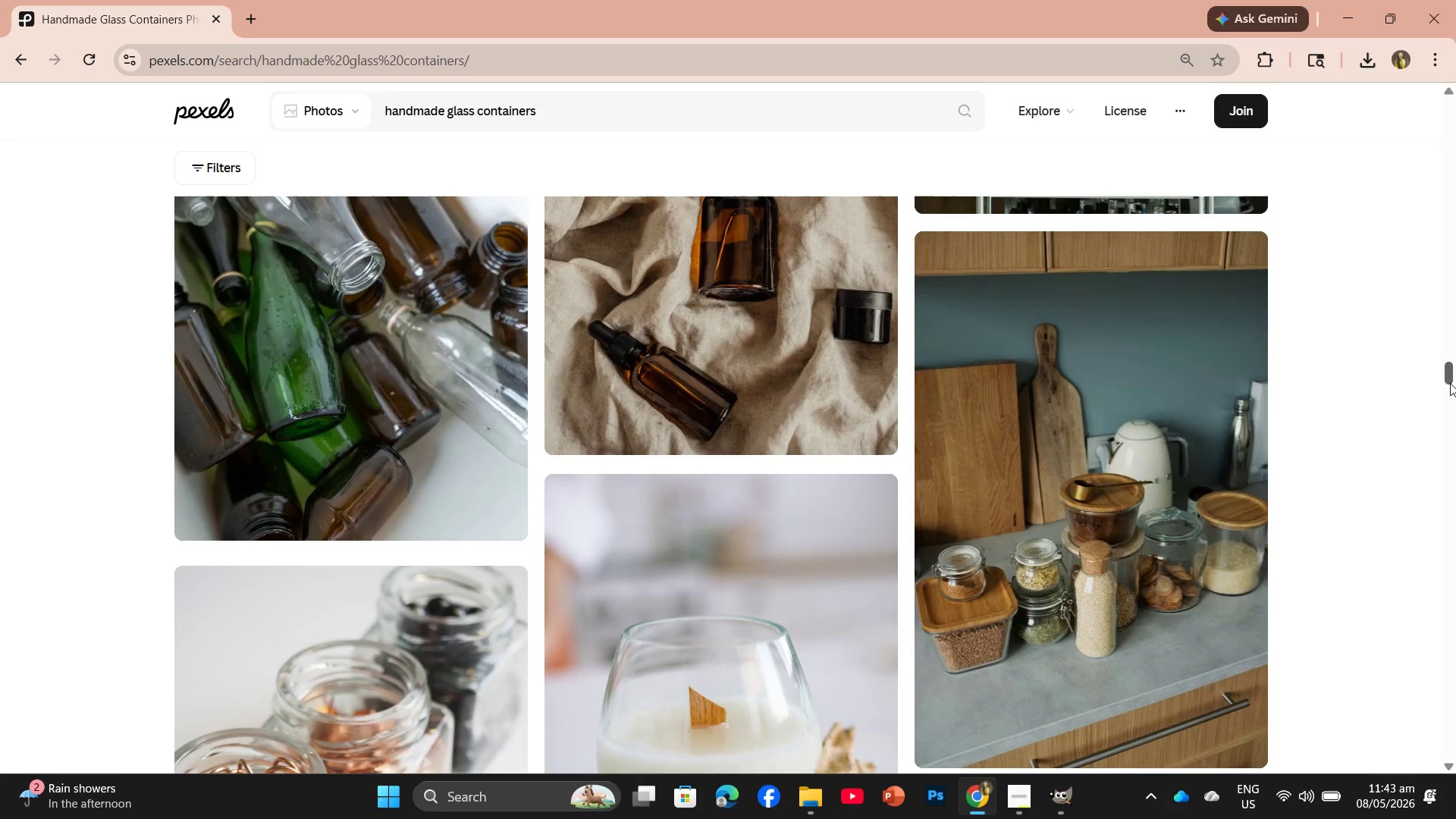 
wait(154.36)
 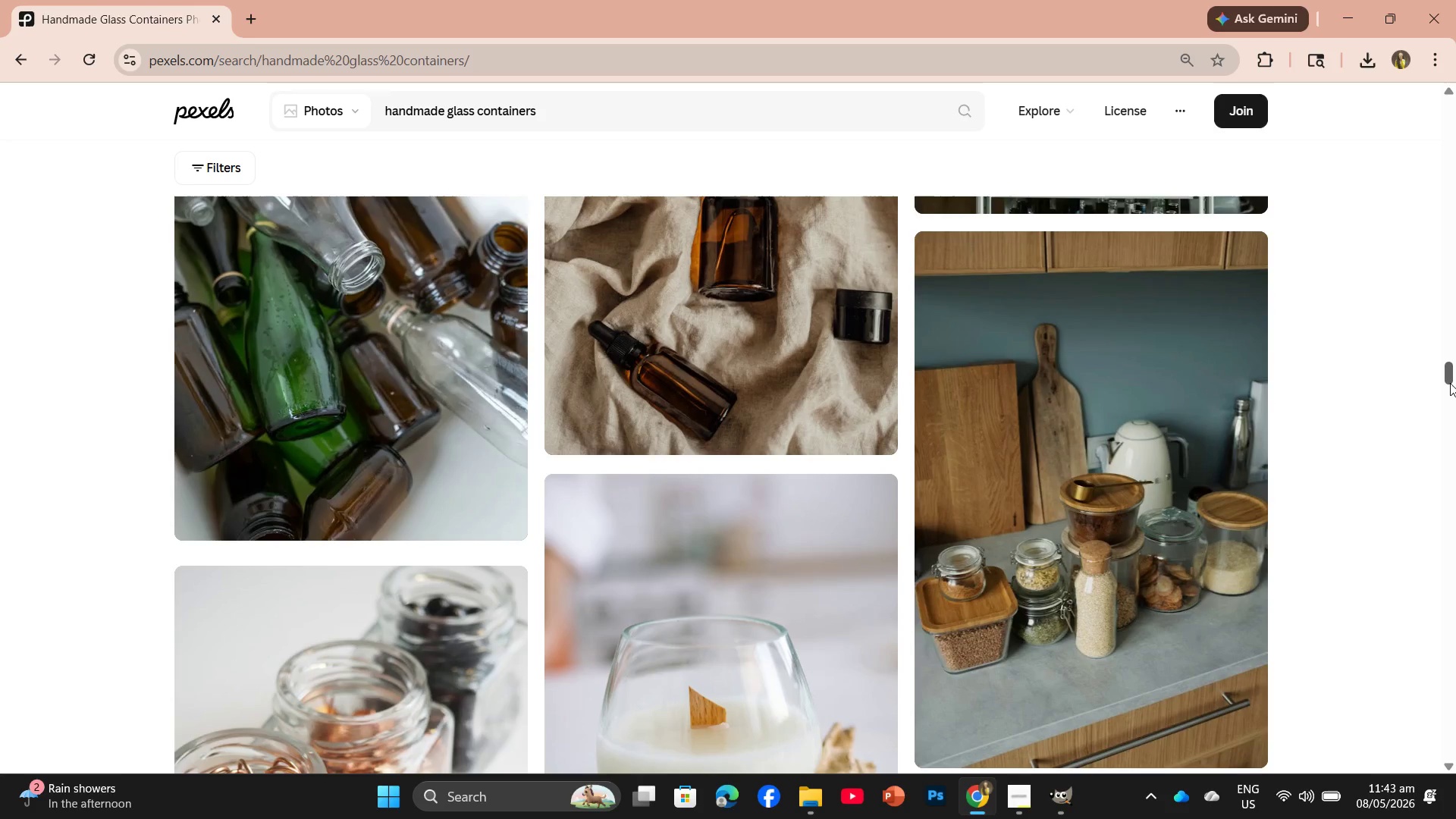 
left_click_drag(start_coordinate=[1445, 372], to_coordinate=[1455, 399])
 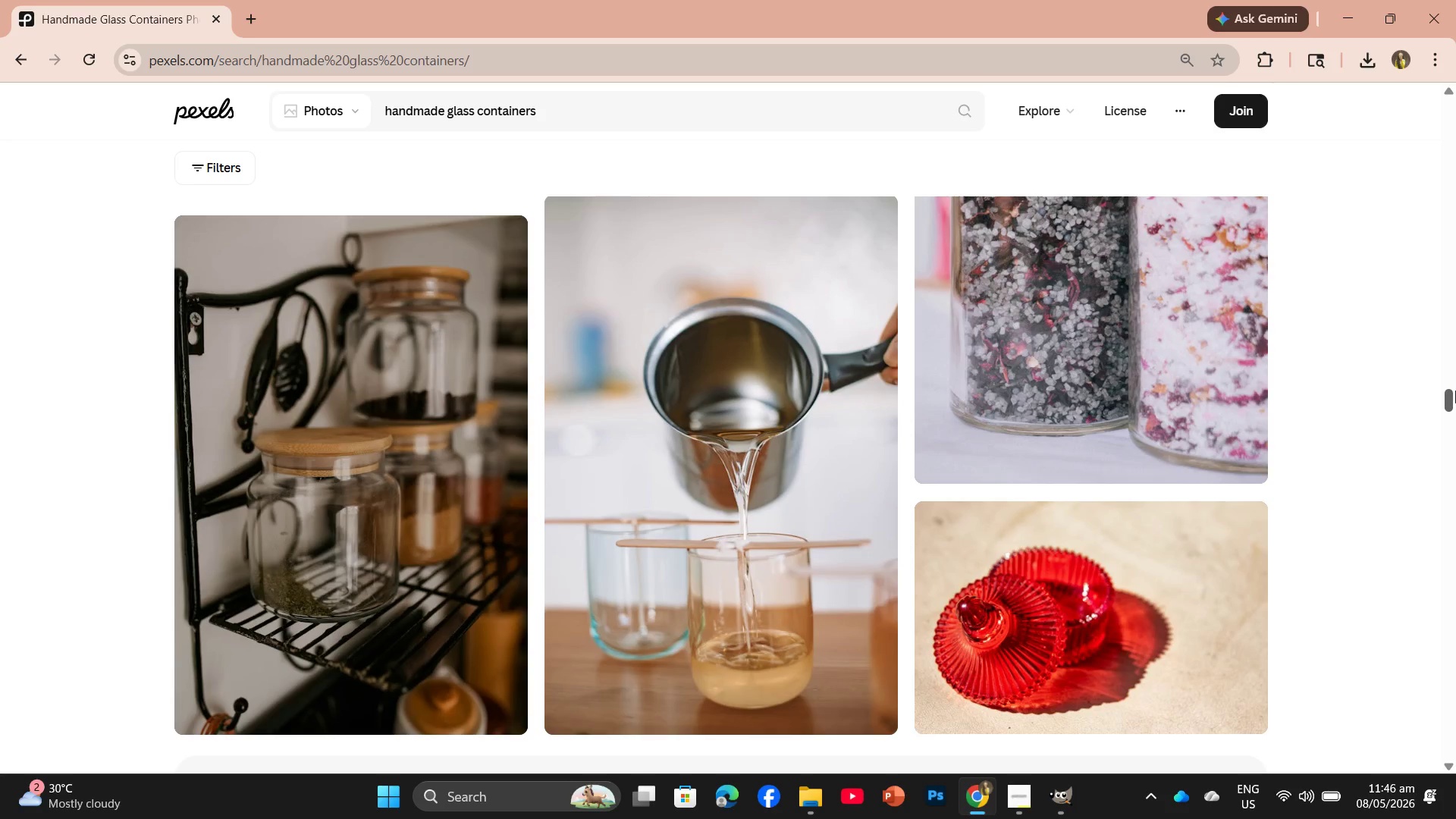 
wait(173.09)
 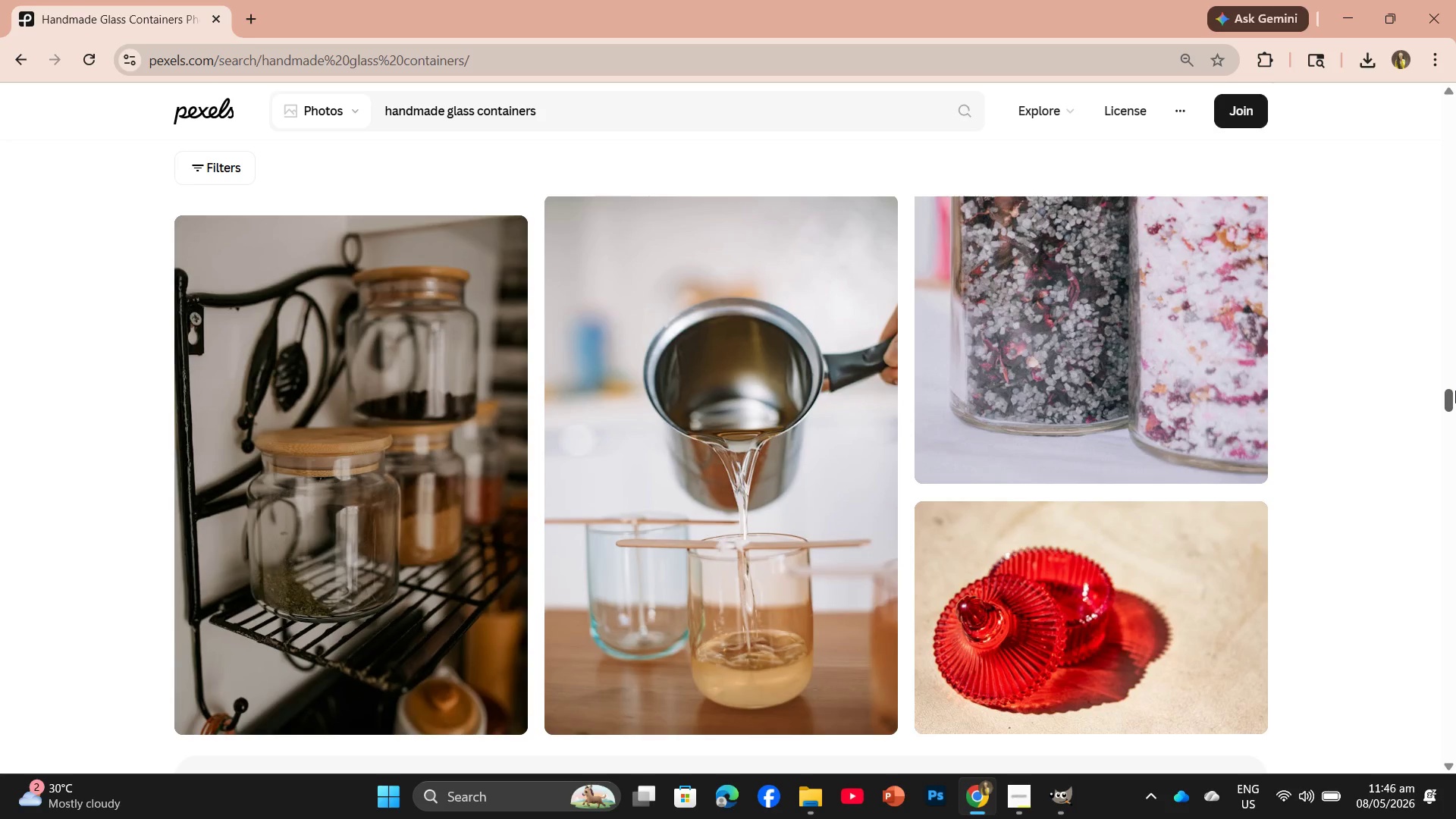 
left_click_drag(start_coordinate=[1448, 400], to_coordinate=[1455, 407])
 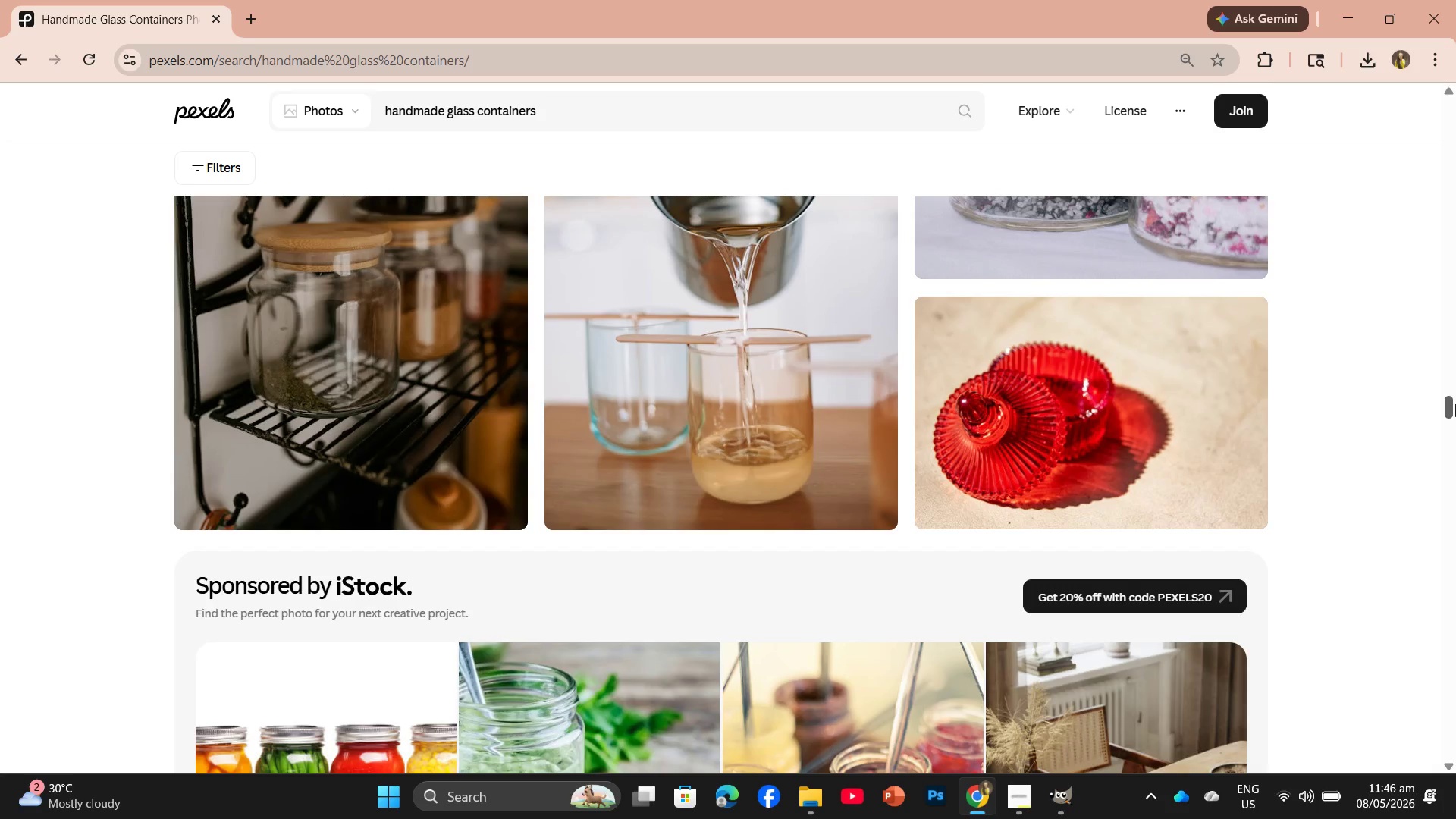 
wait(40.94)
 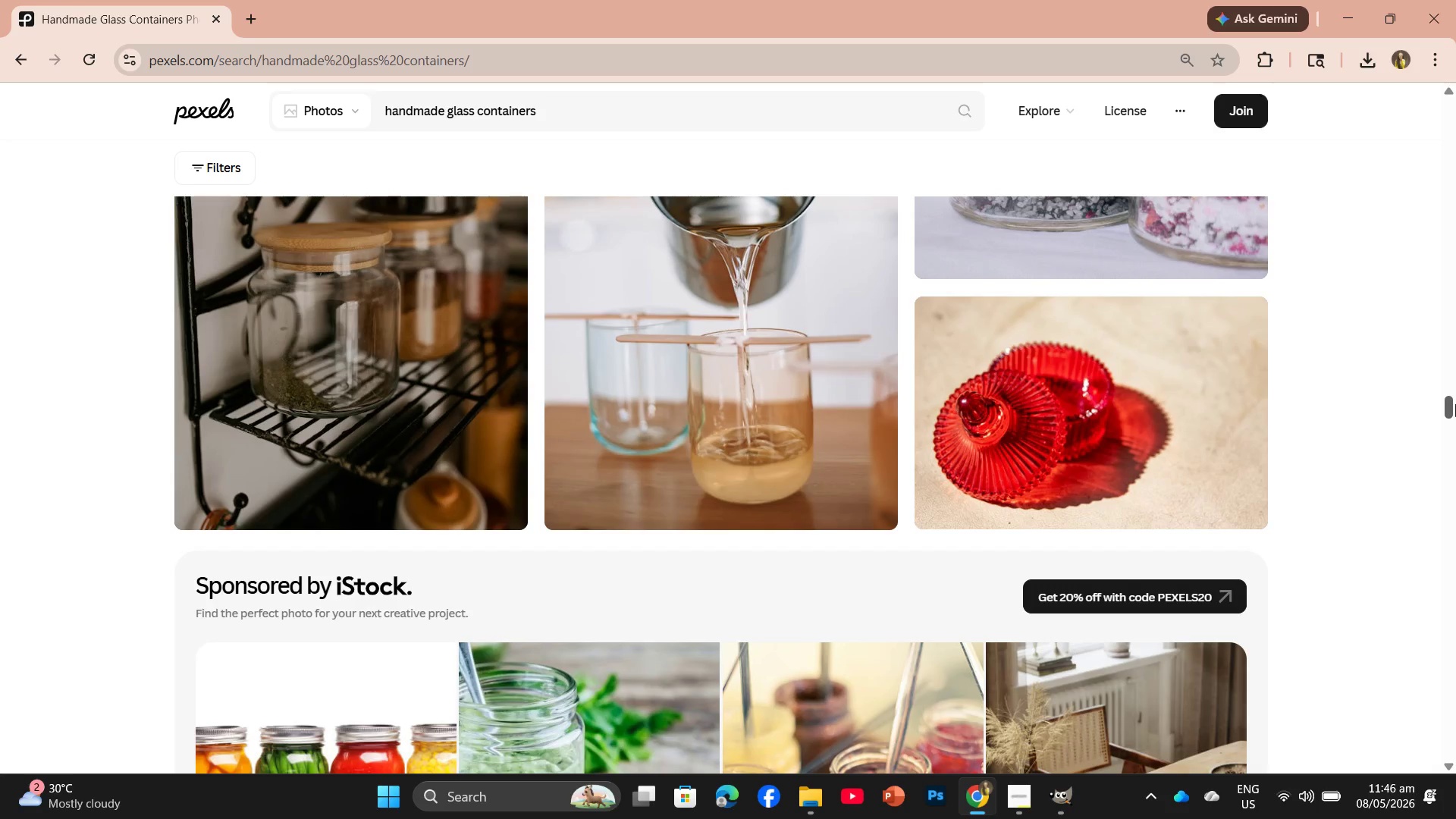 
scroll: coordinate [1398, 201], scroll_direction: down, amount: 4.0
 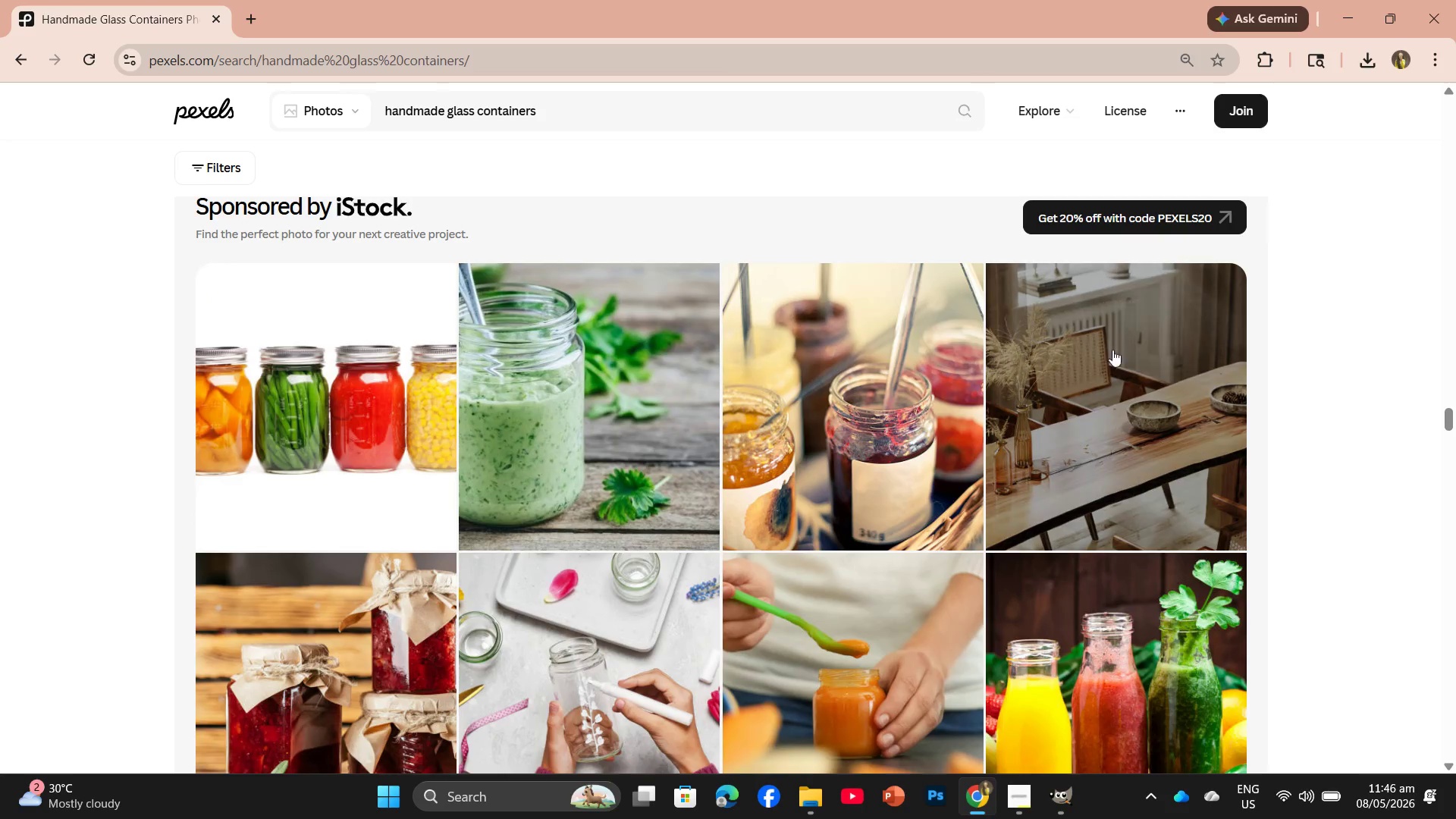 
scroll: coordinate [819, 529], scroll_direction: up, amount: 18.0
 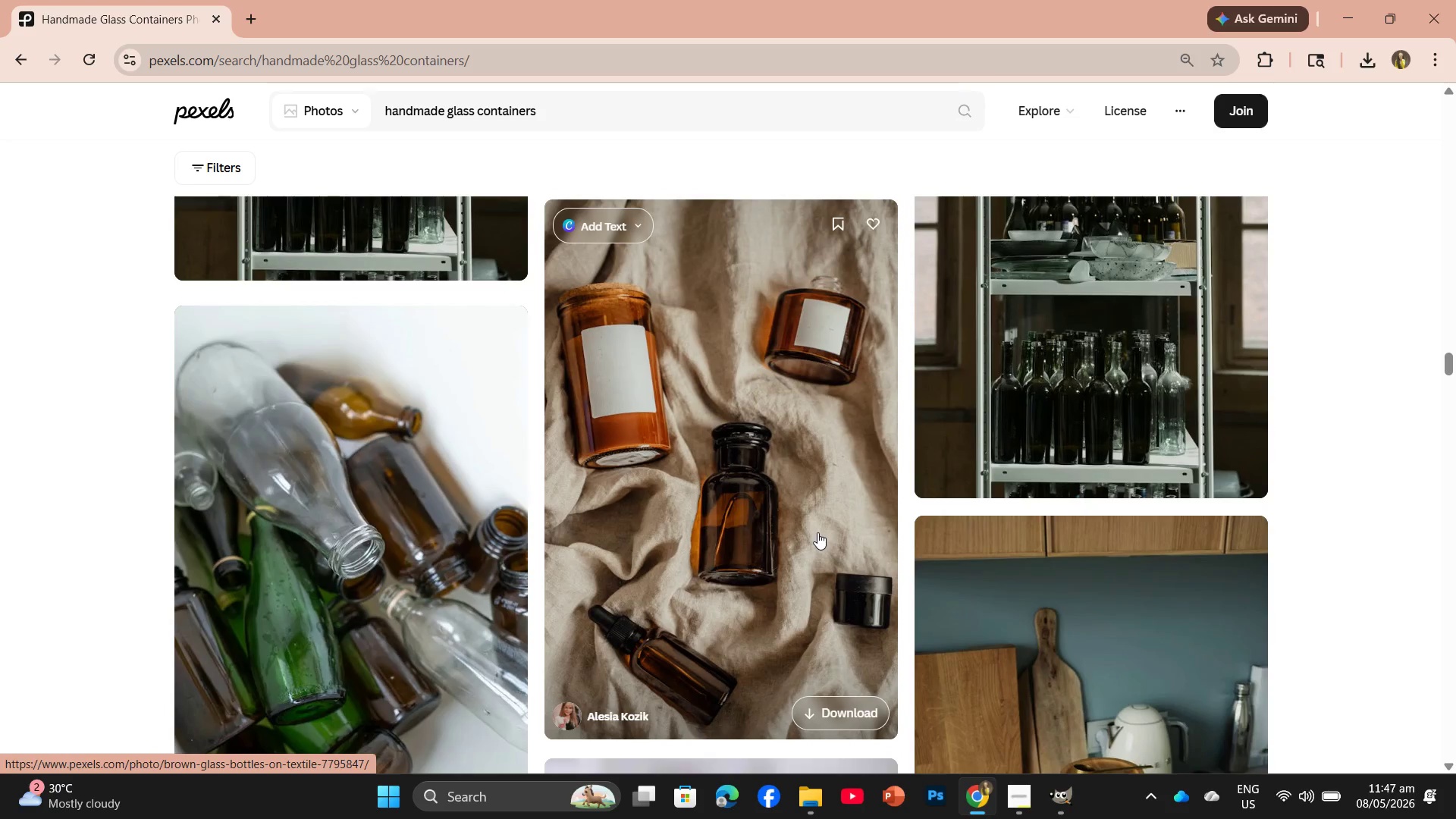 
scroll: coordinate [735, 566], scroll_direction: down, amount: 13.0
 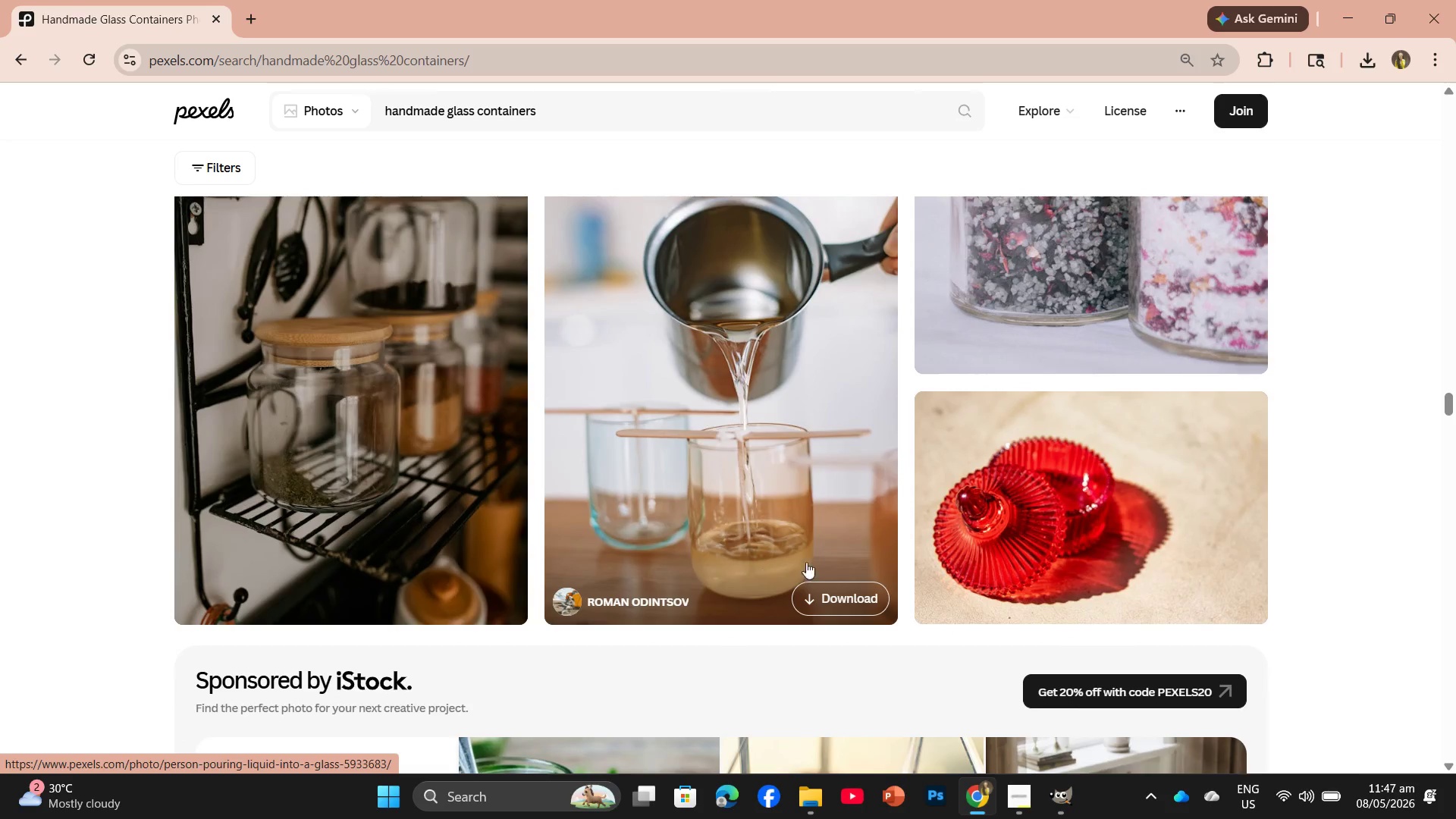 
scroll: coordinate [910, 476], scroll_direction: up, amount: 24.0
 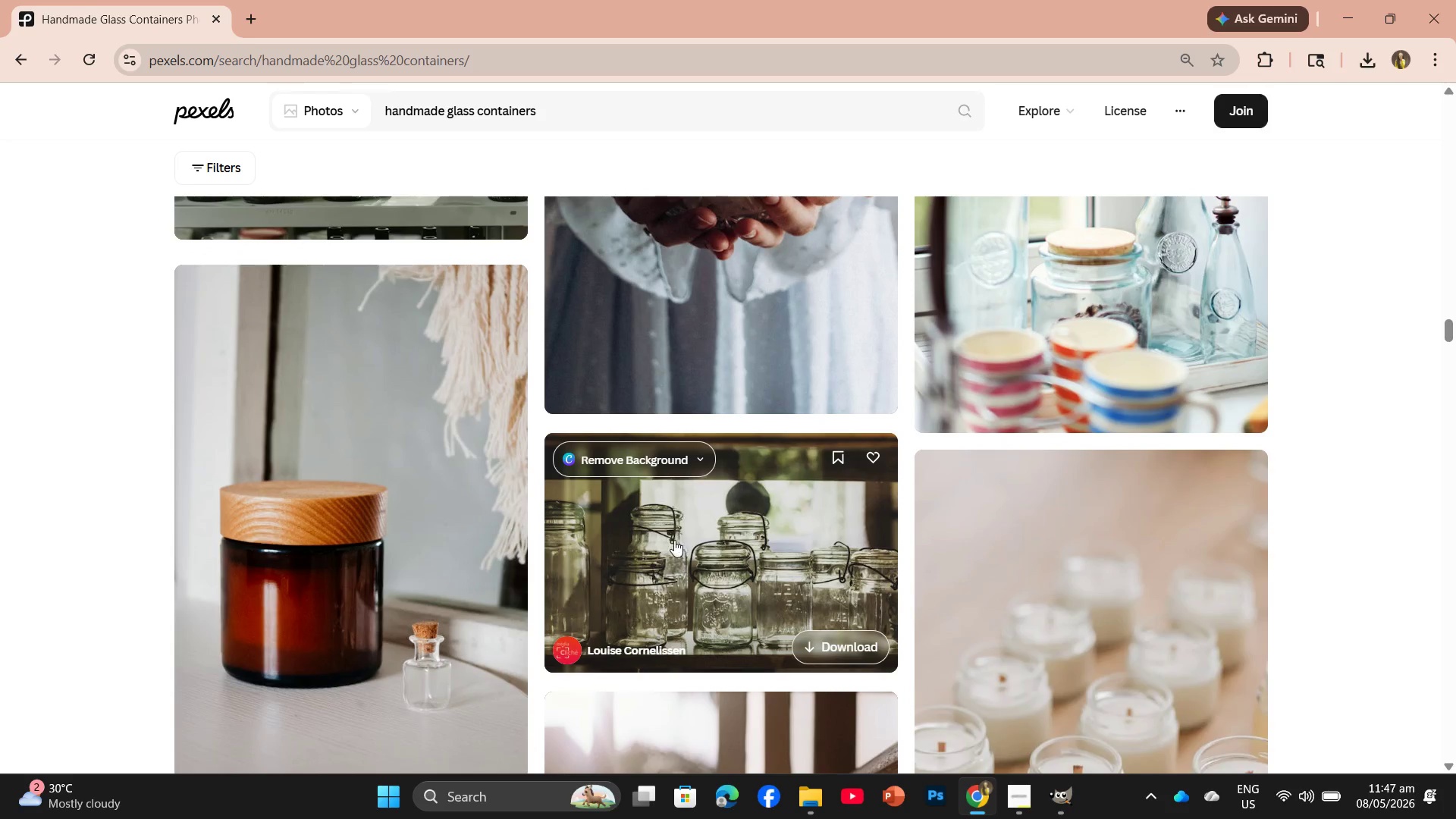 
scroll: coordinate [582, 562], scroll_direction: down, amount: 3.0
 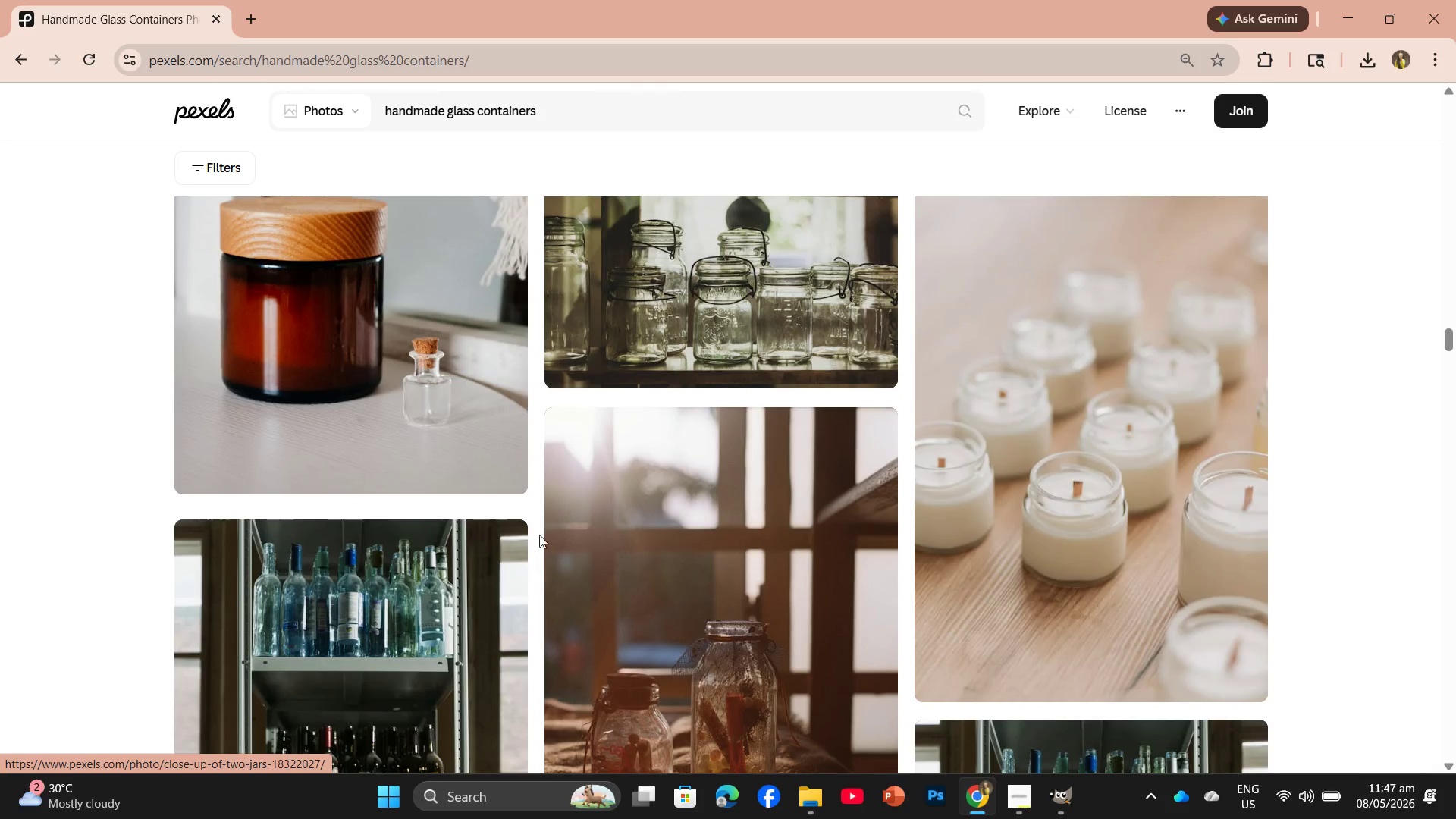 
mouse_move([545, 510])
 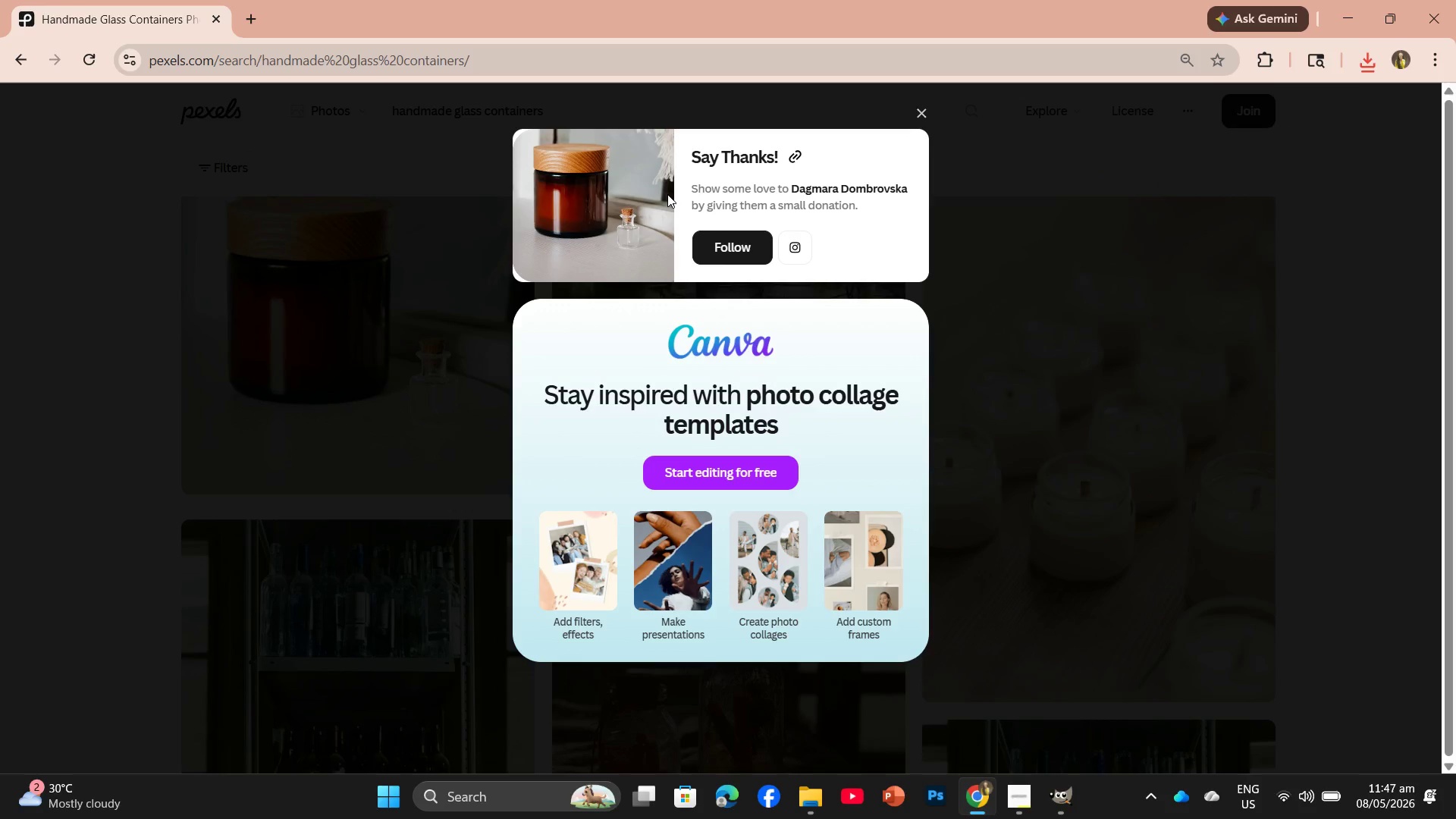 
wait(17.26)
 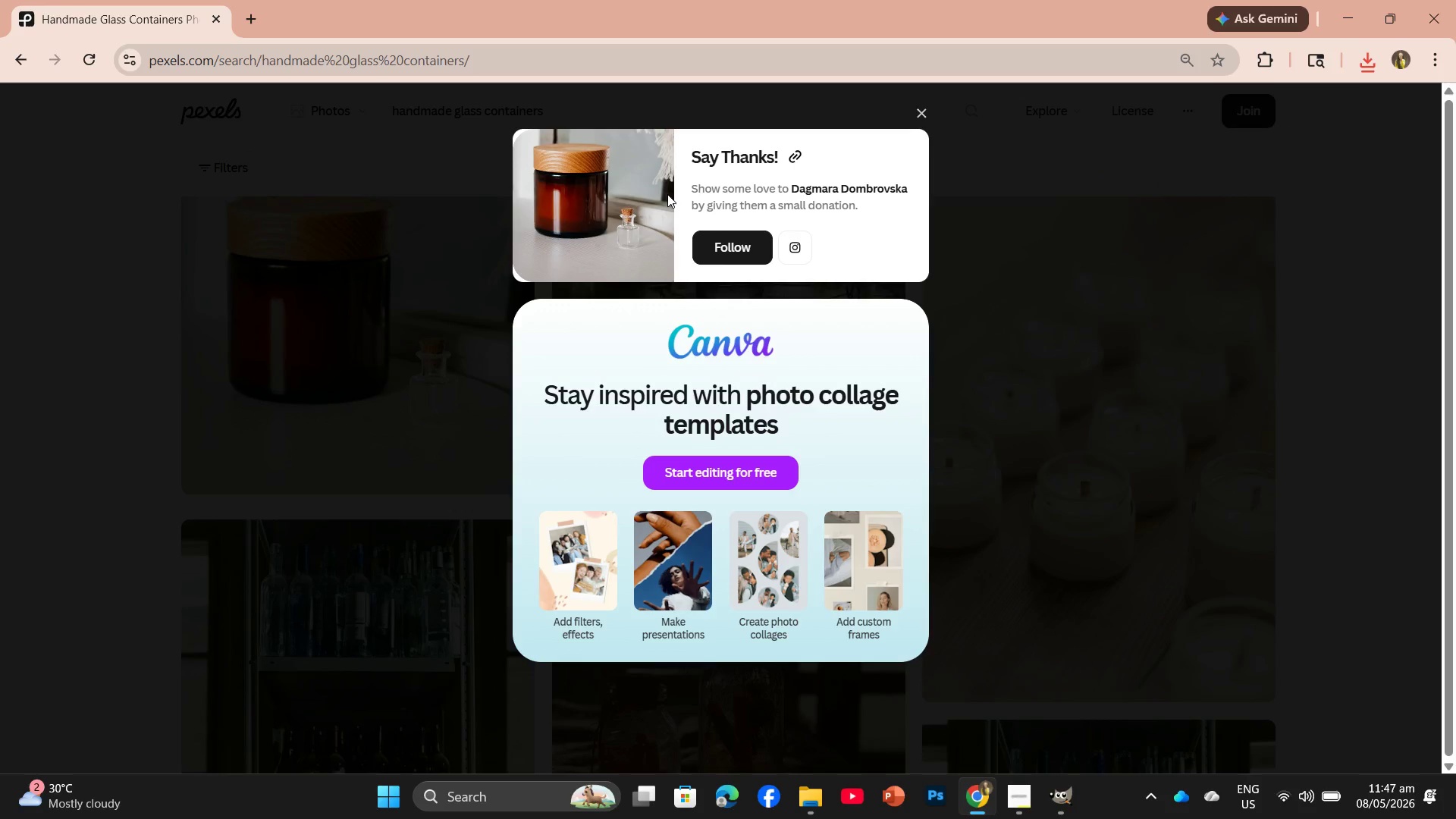 
left_click([1012, 756])